 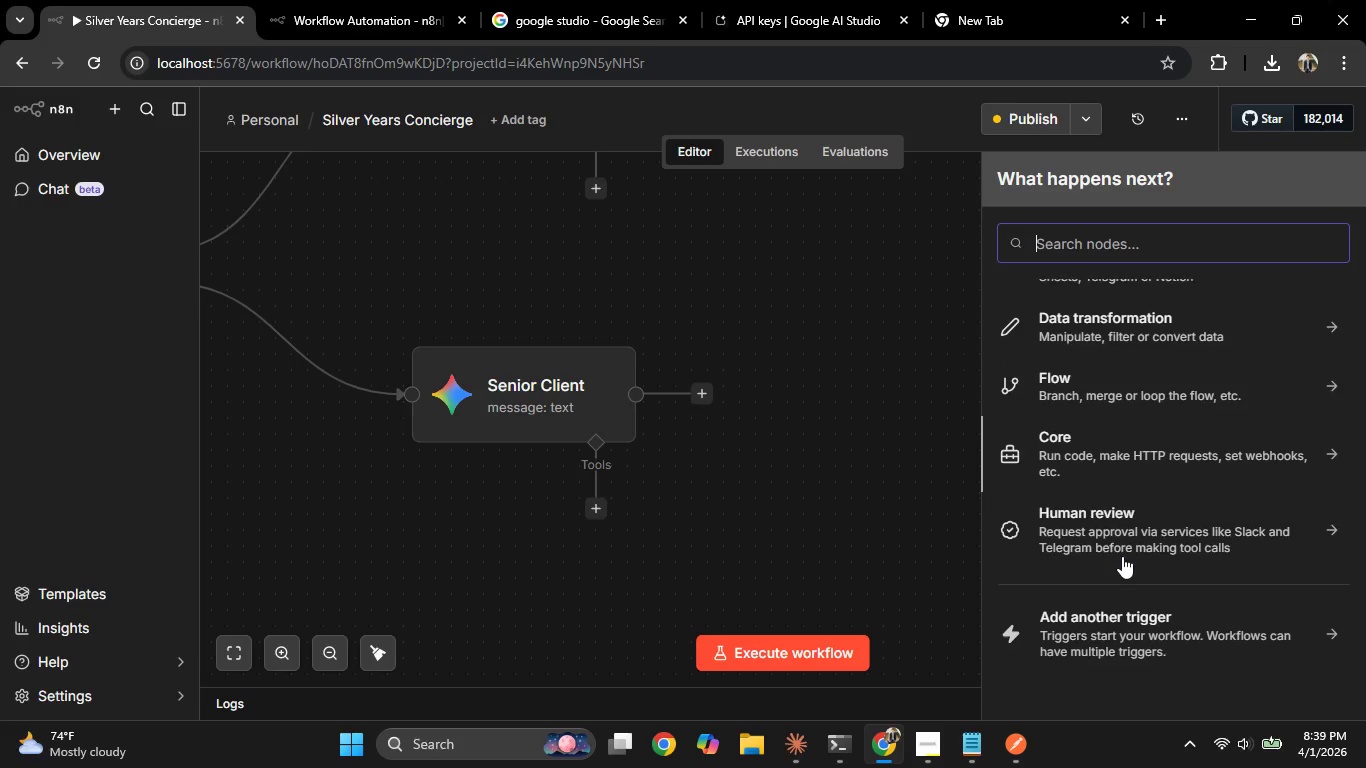 
scroll: coordinate [1121, 554], scroll_direction: up, amount: 3.0
 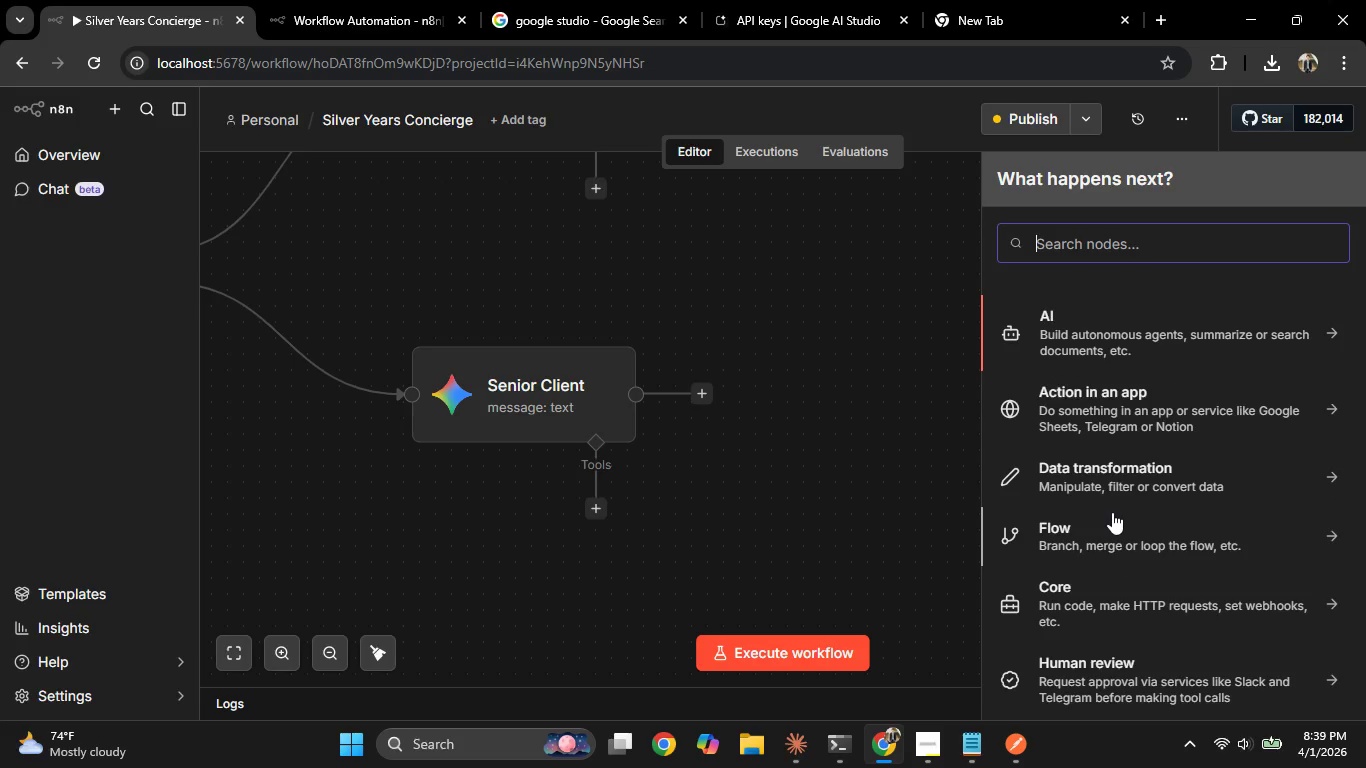 
scroll: coordinate [1112, 512], scroll_direction: down, amount: 1.0
 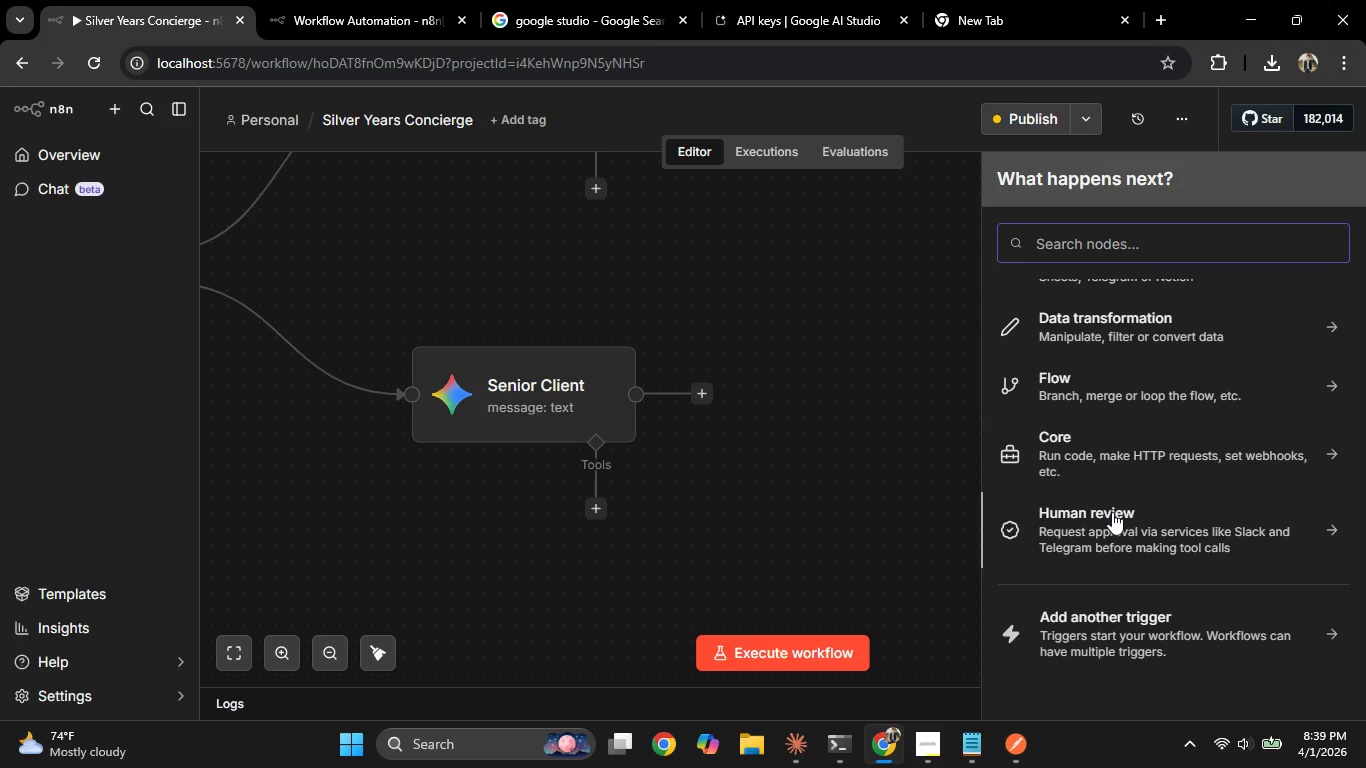 
scroll: coordinate [1112, 512], scroll_direction: up, amount: 1.0
 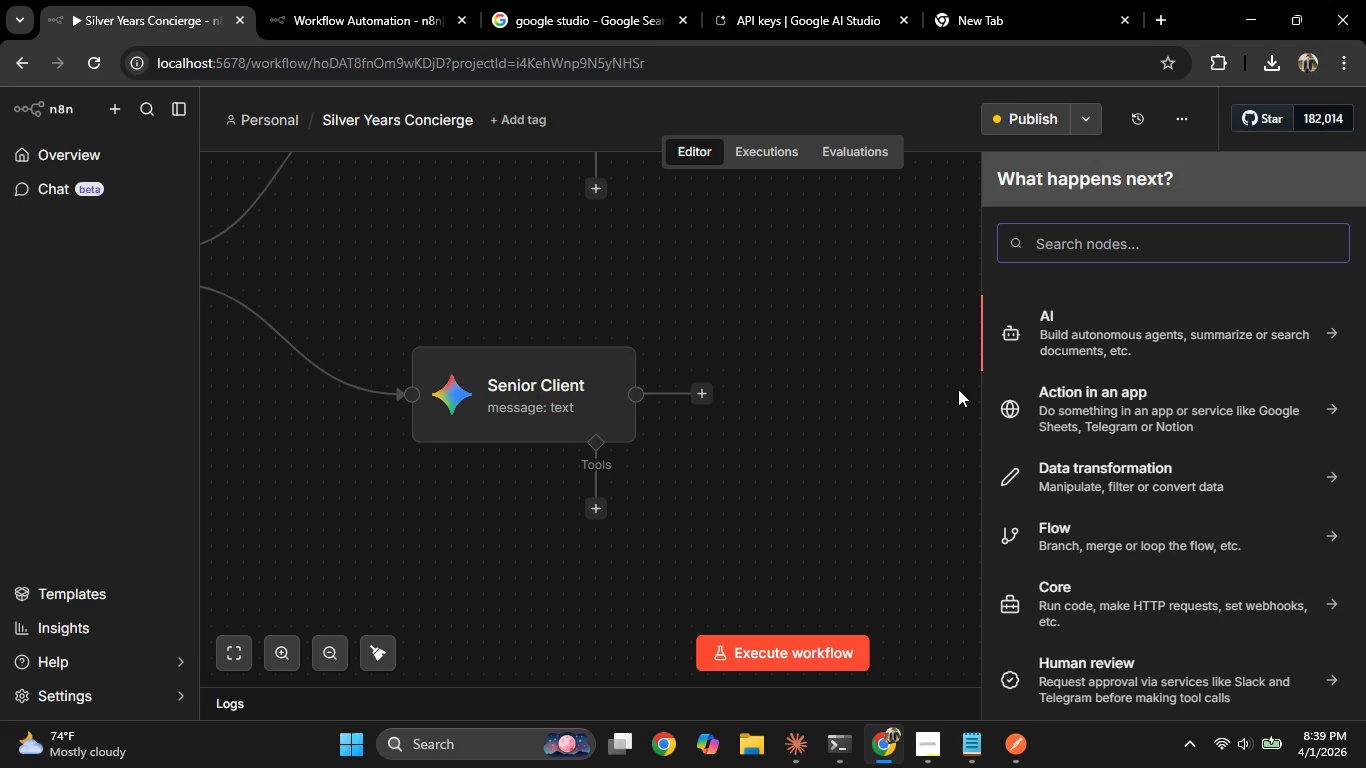 
wait(39.11)
 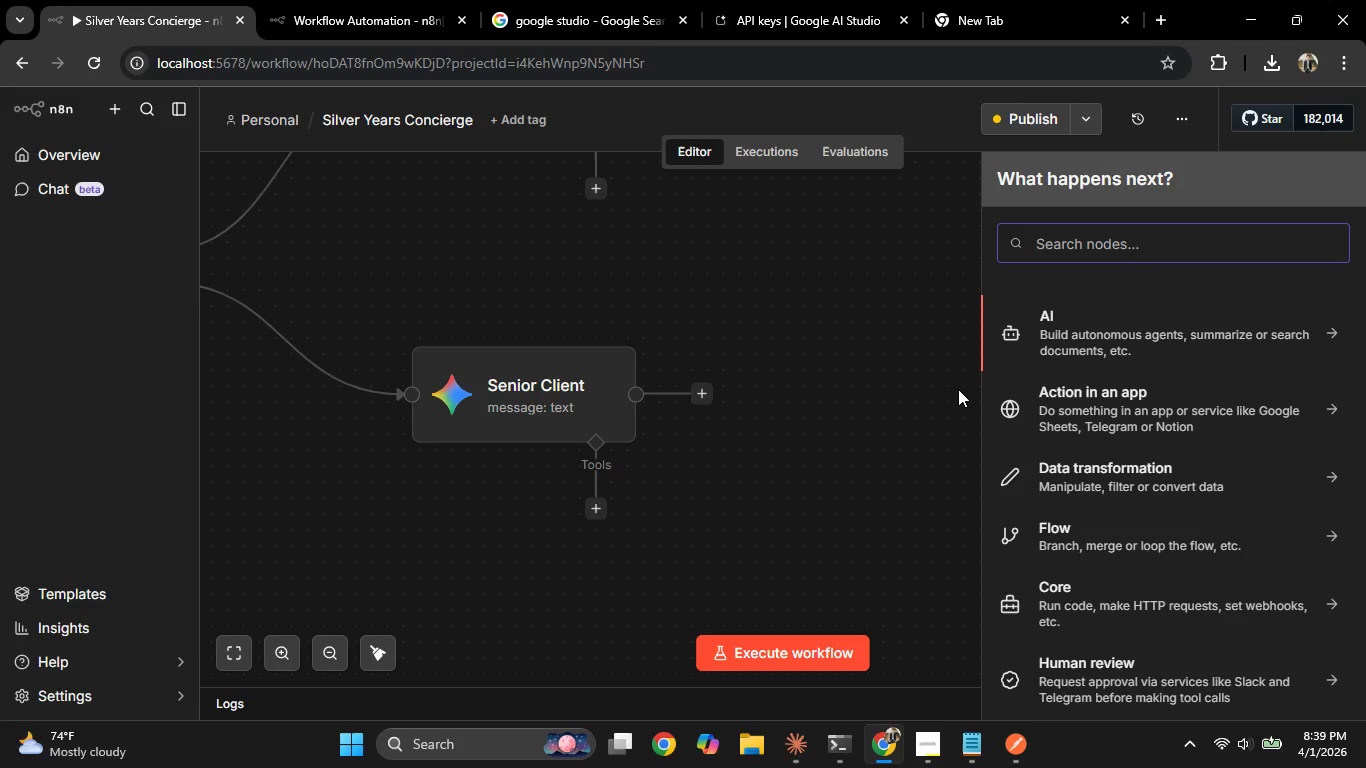 
scroll: coordinate [1041, 455], scroll_direction: none, amount: 0.0
 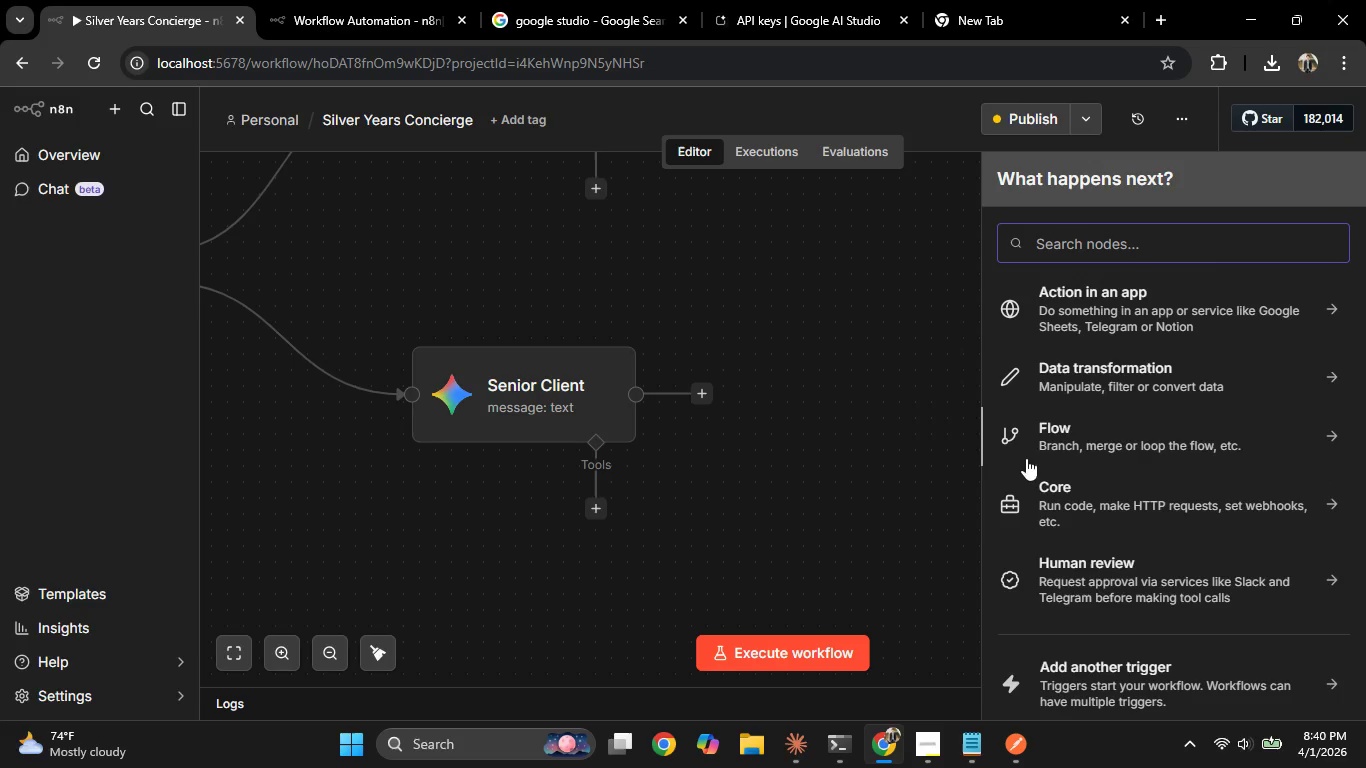 
scroll: coordinate [1130, 474], scroll_direction: down, amount: 1.0
 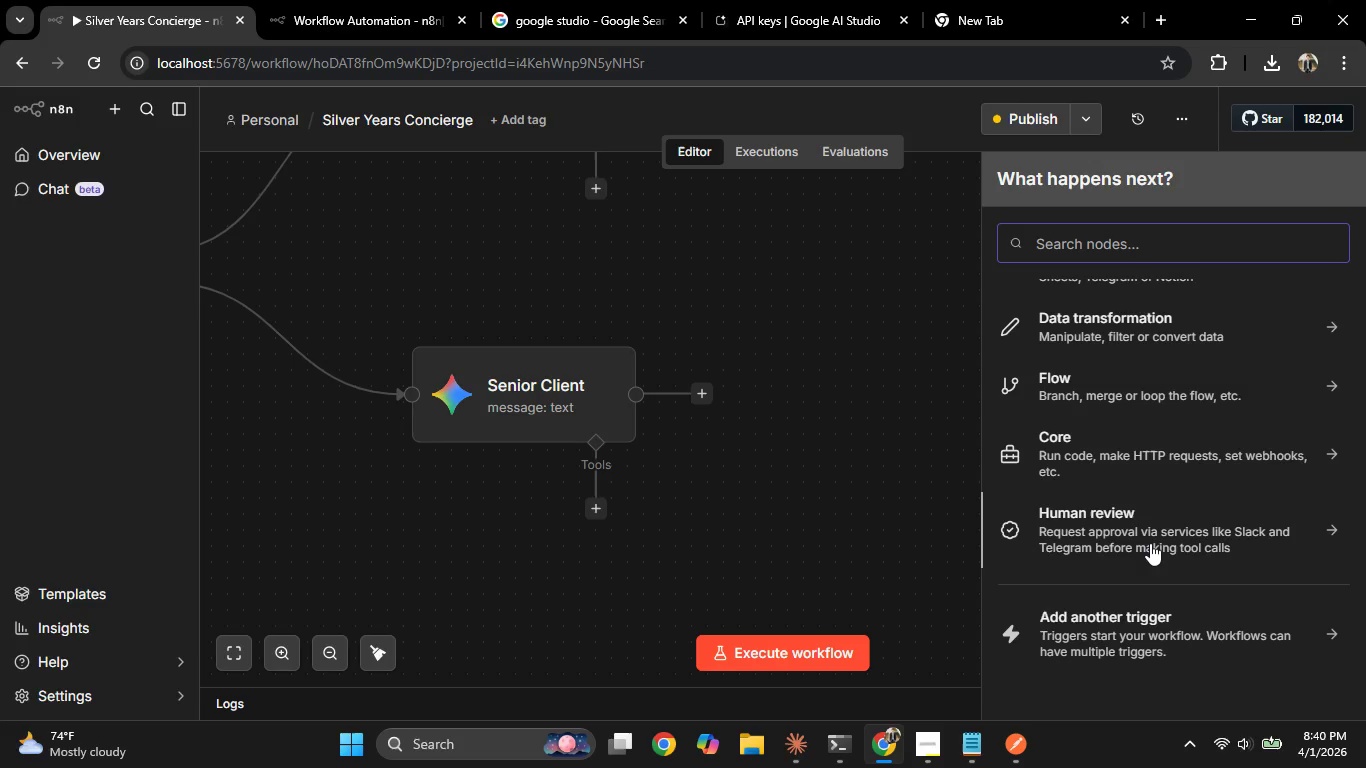 
scroll: coordinate [1148, 543], scroll_direction: up, amount: 3.0
 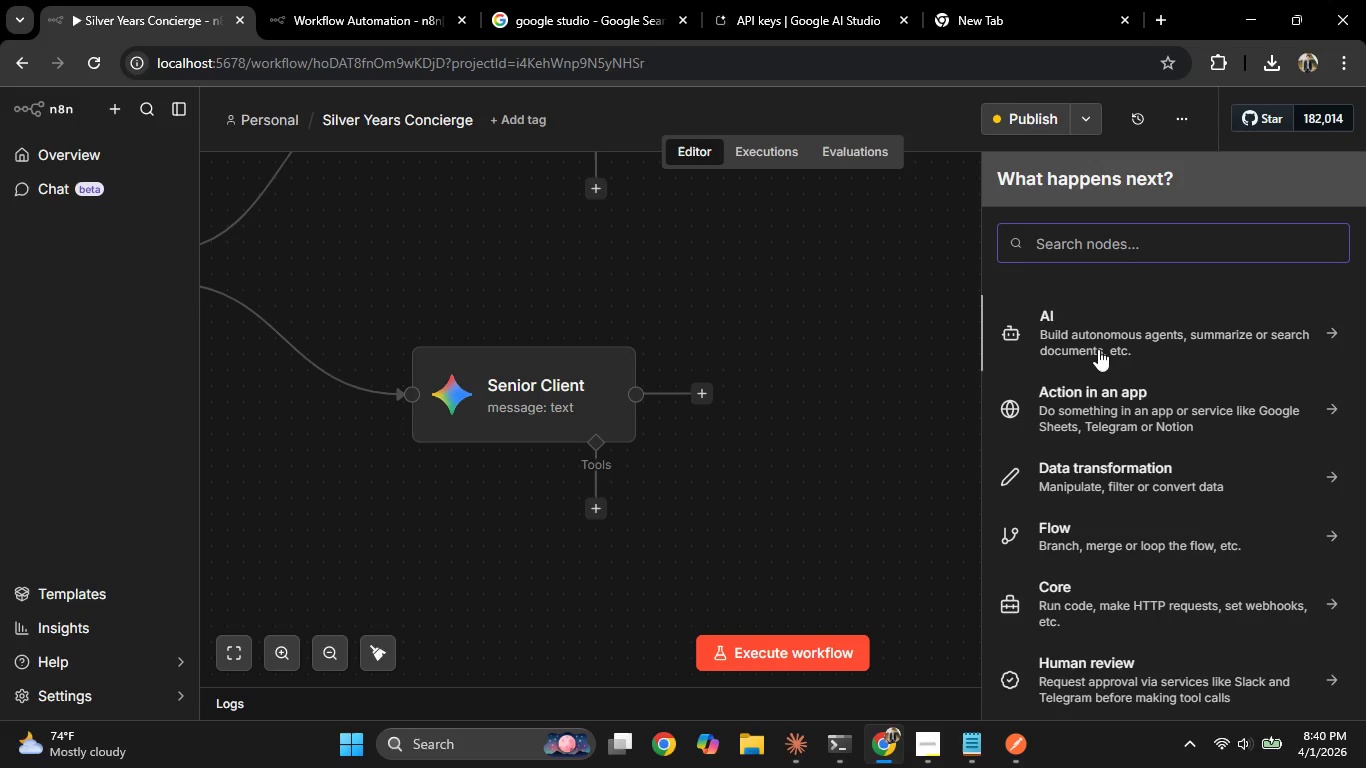 
left_click([1098, 348])
 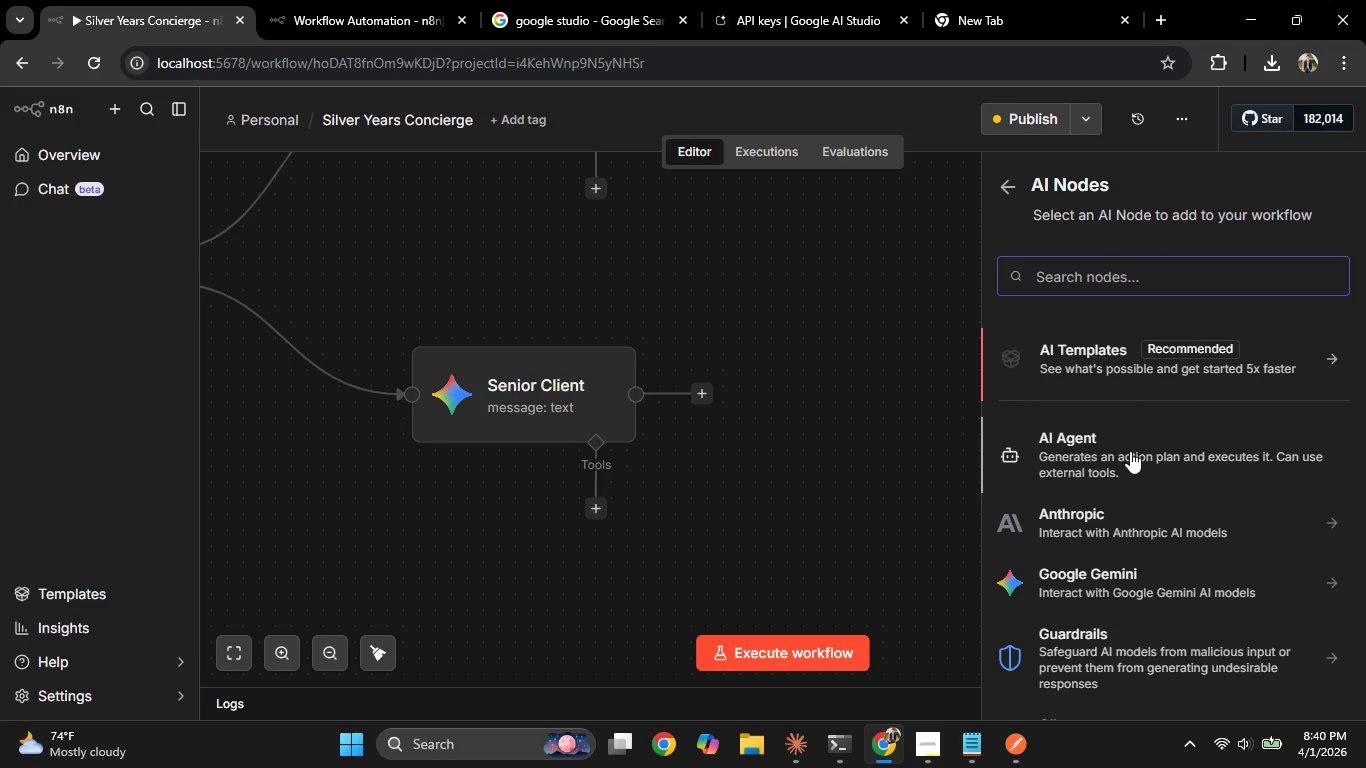 
scroll: coordinate [1130, 451], scroll_direction: none, amount: 0.0
 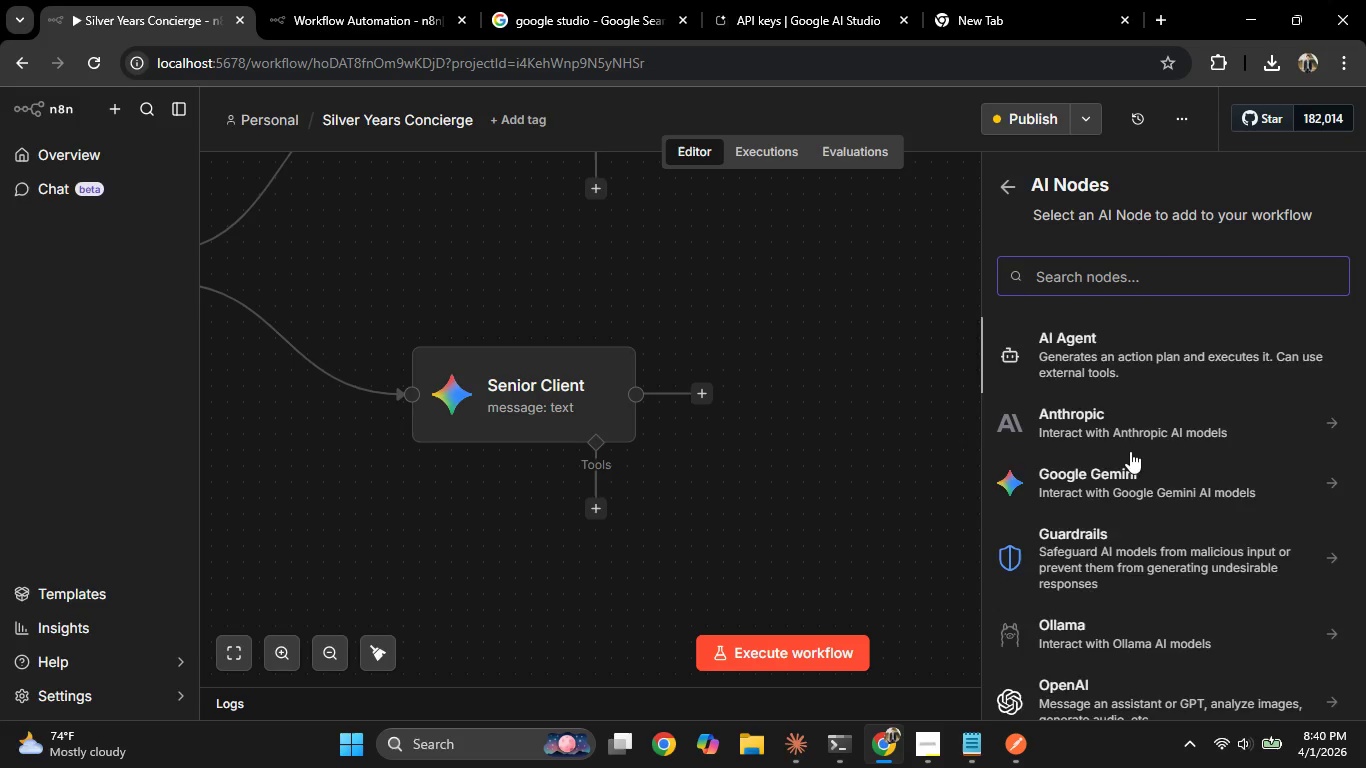 
scroll: coordinate [1130, 454], scroll_direction: down, amount: 3.0
 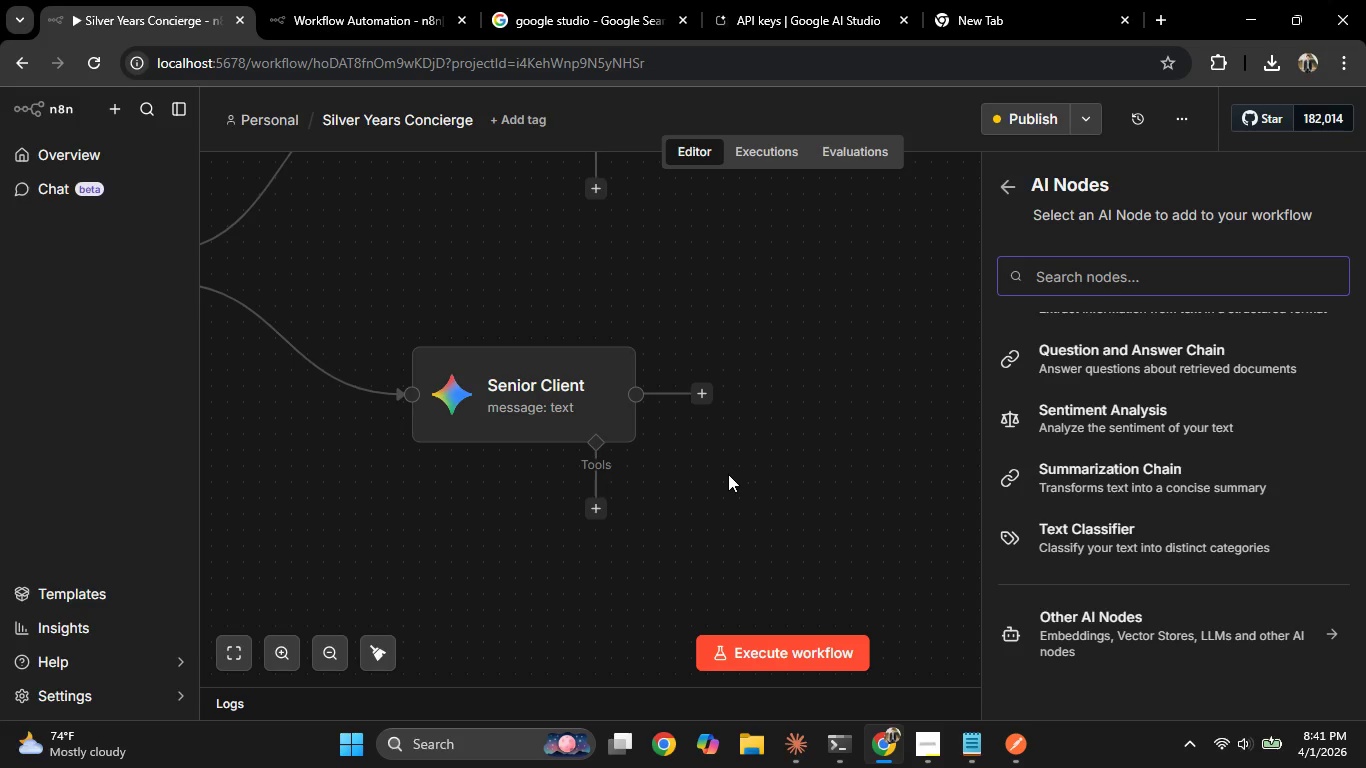 
wait(68.83)
 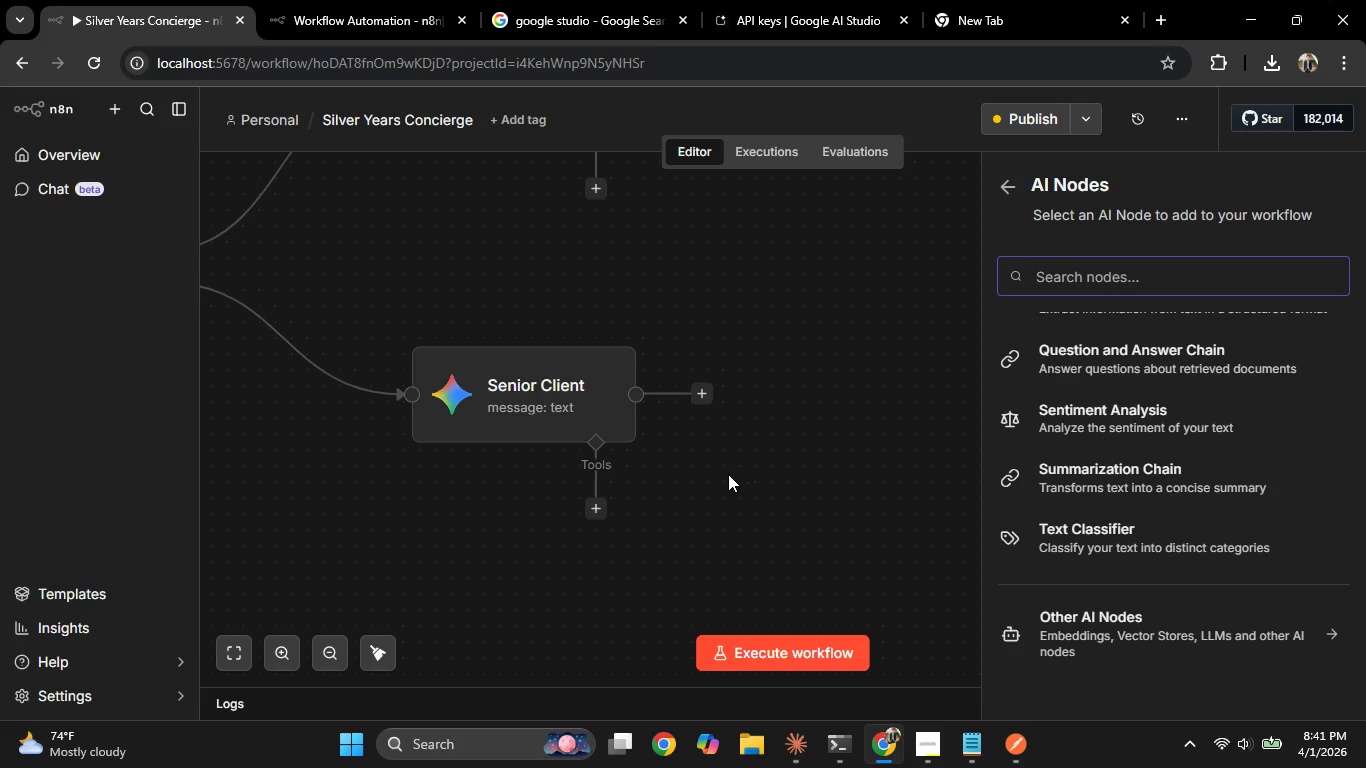 
scroll: coordinate [1164, 491], scroll_direction: down, amount: 2.0
 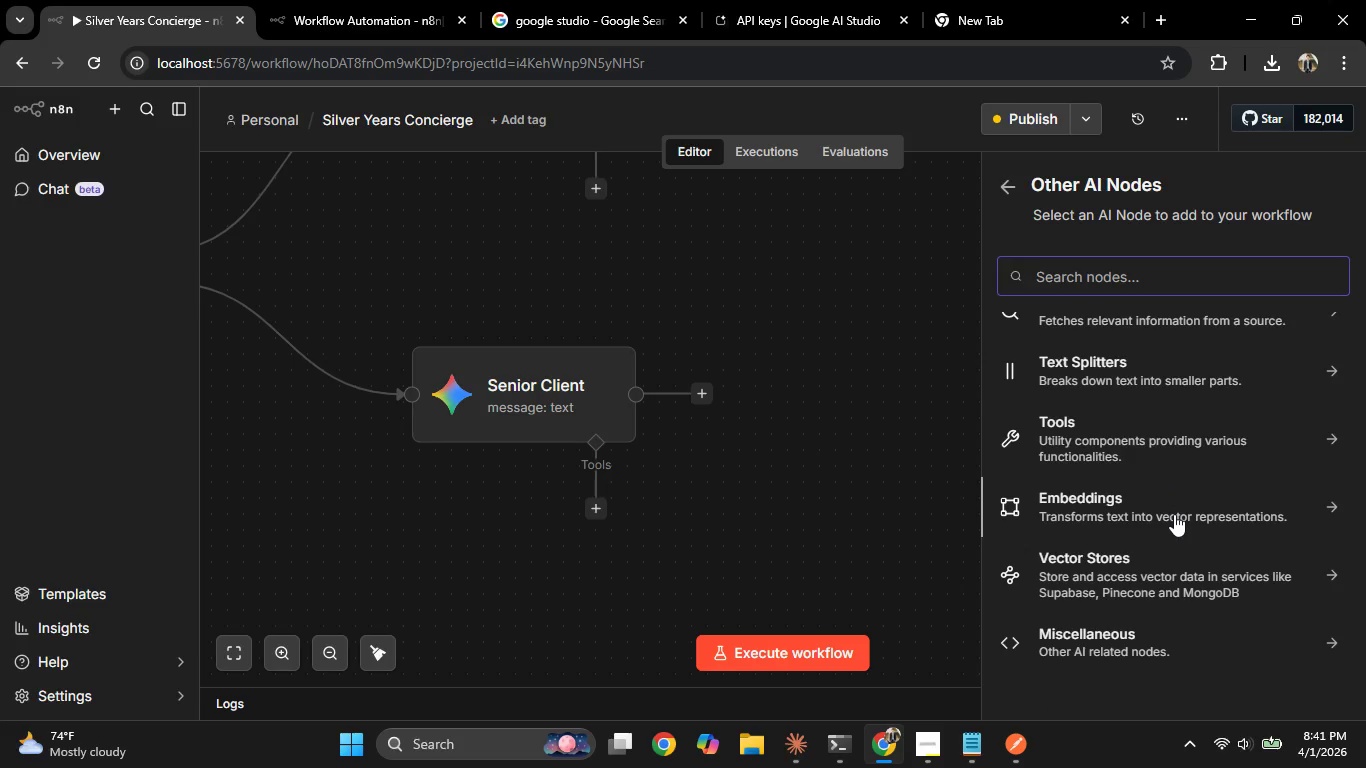 
scroll: coordinate [1172, 514], scroll_direction: up, amount: 9.0
 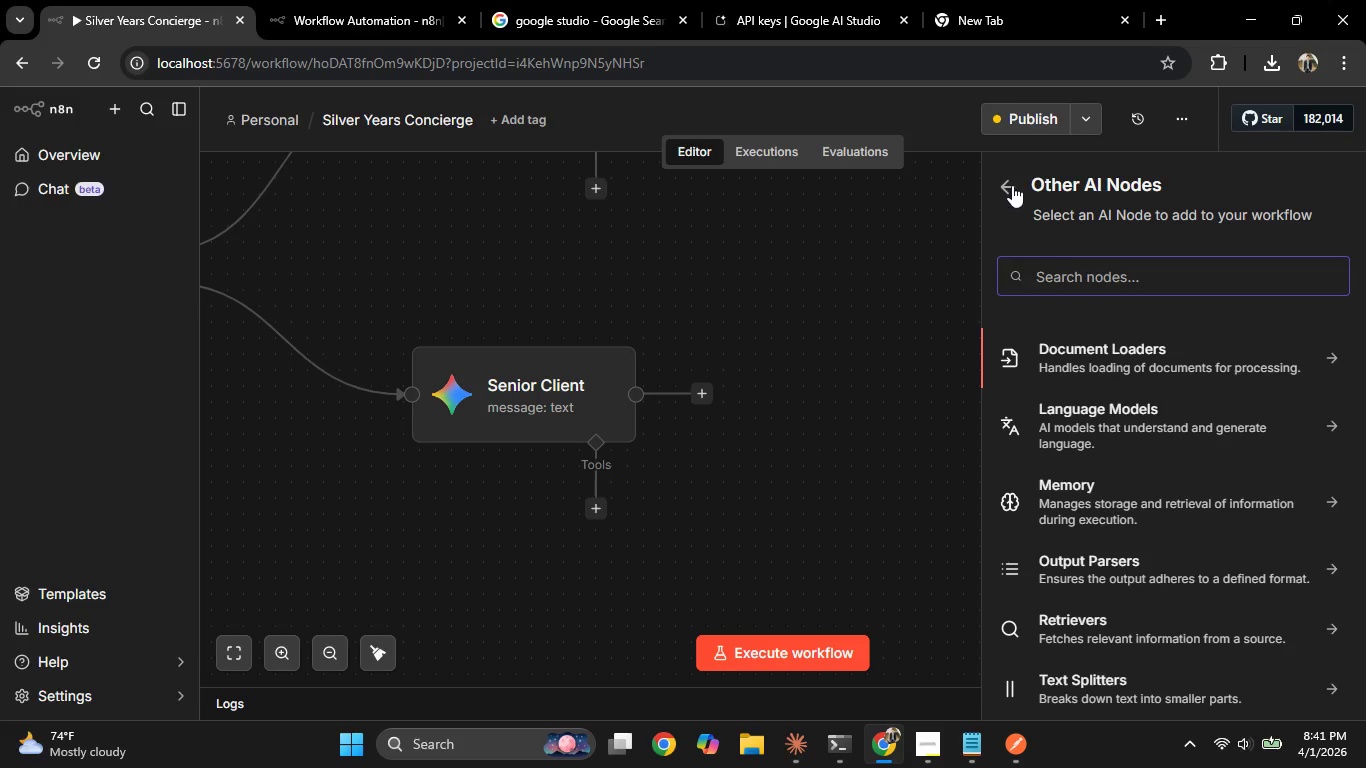 
scroll: coordinate [1194, 587], scroll_direction: down, amount: 4.0
 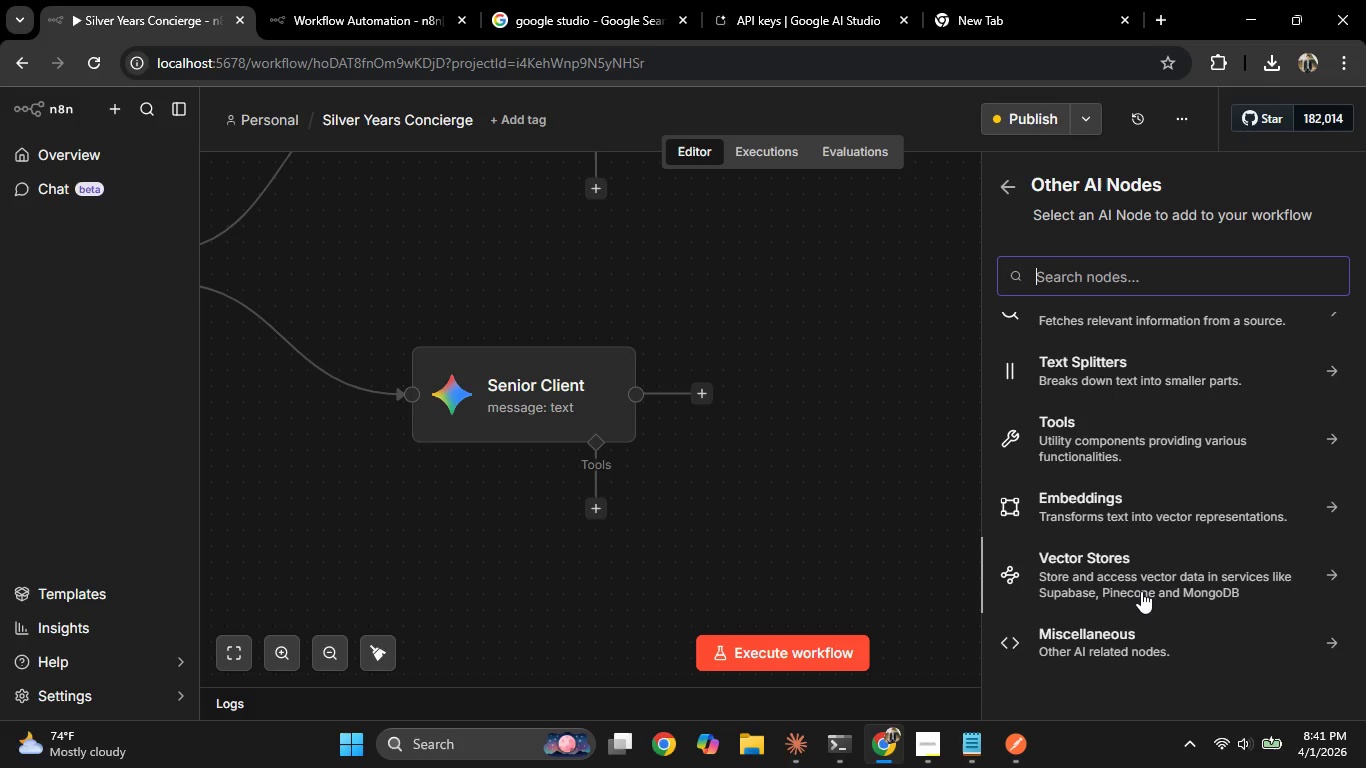 
left_click([1141, 591])
 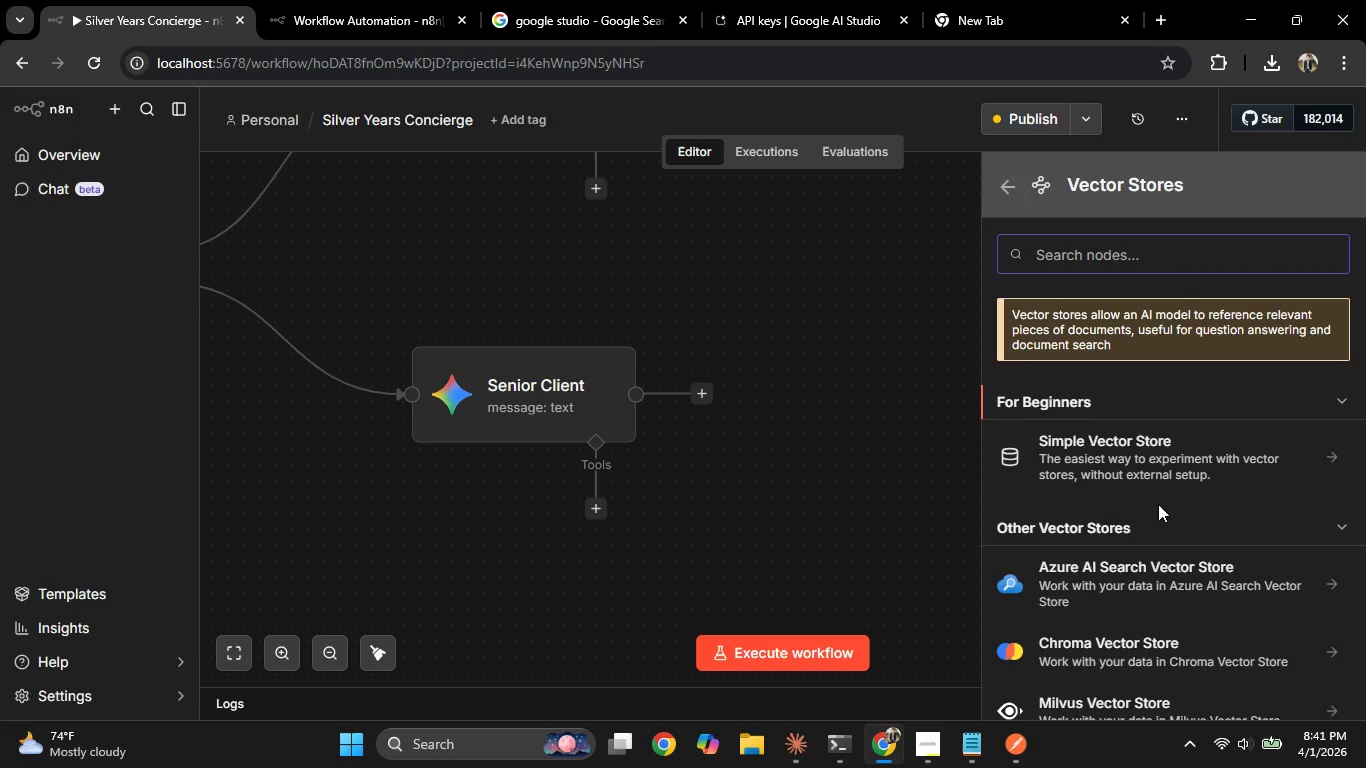 
scroll: coordinate [1165, 492], scroll_direction: down, amount: 5.0
 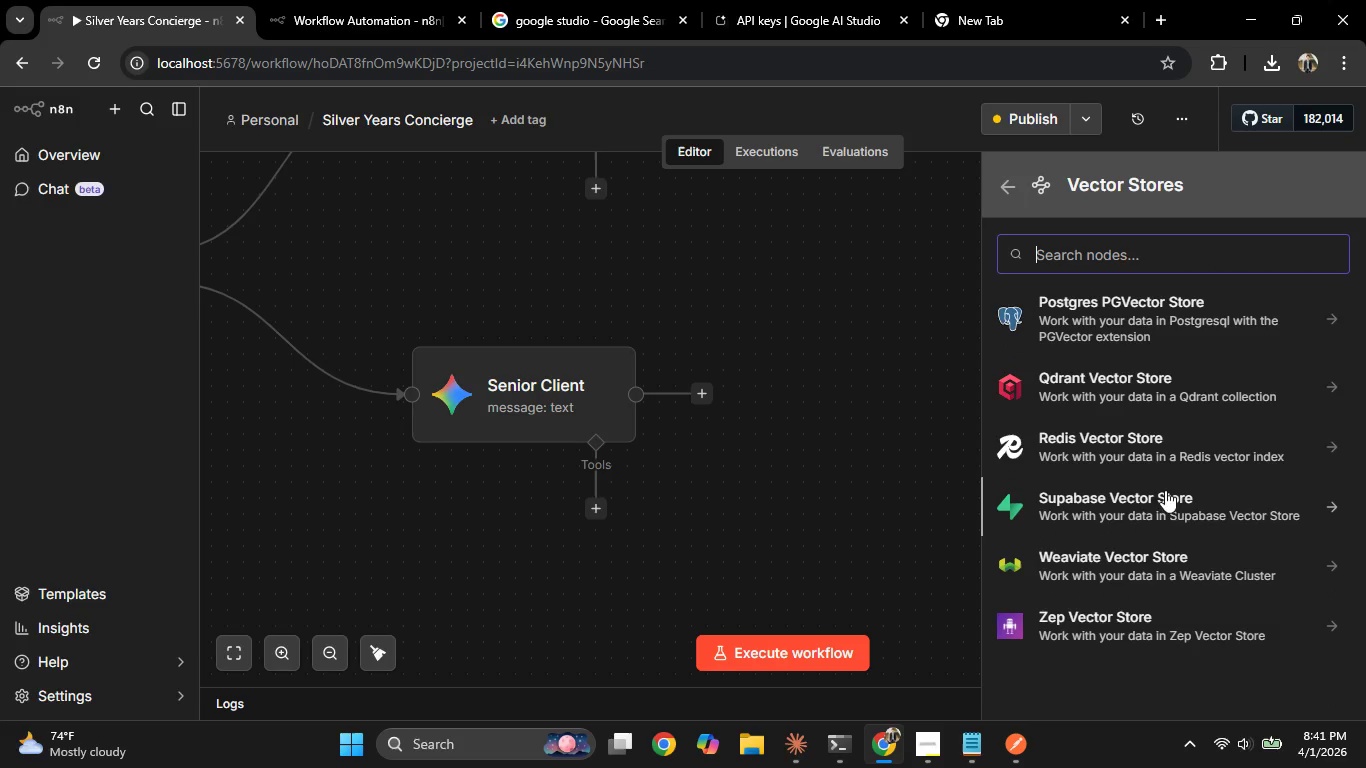 
scroll: coordinate [1153, 512], scroll_direction: up, amount: 6.0
 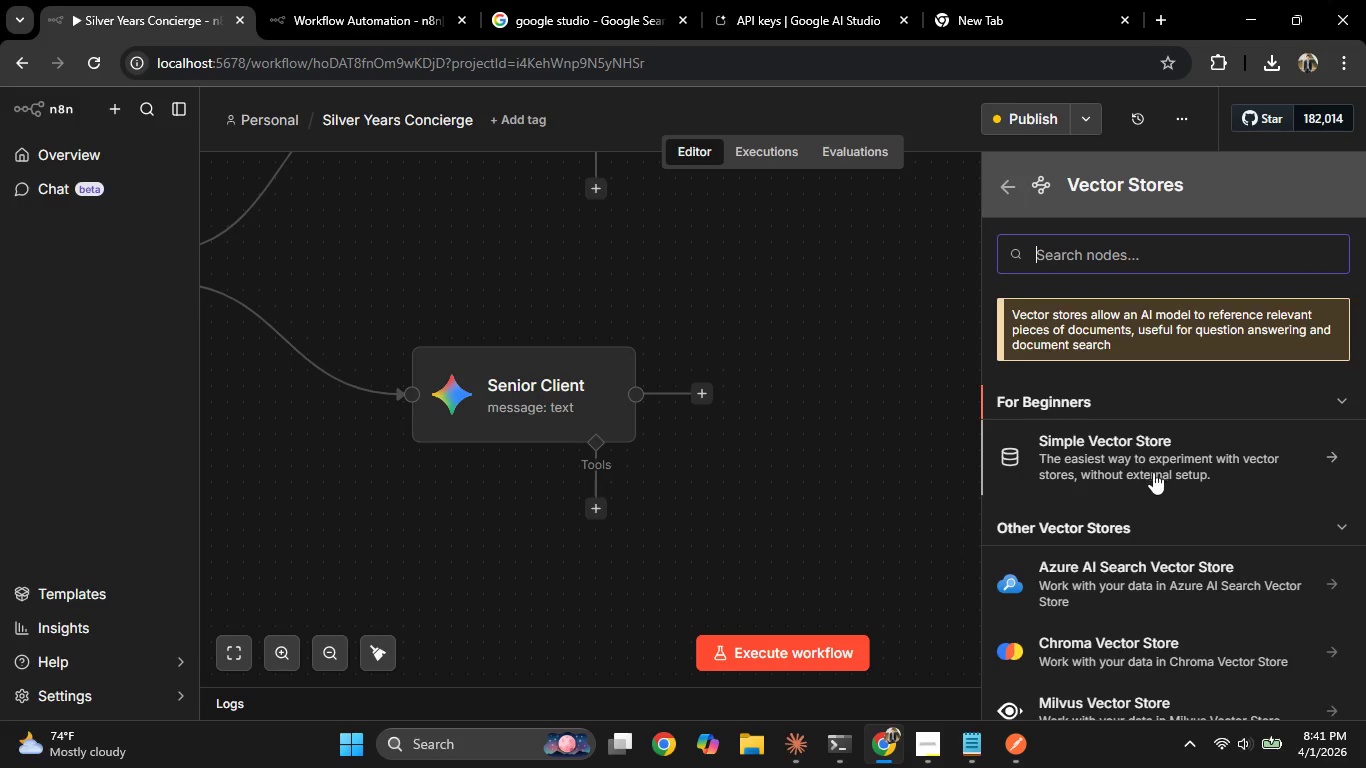 
left_click([1172, 465])
 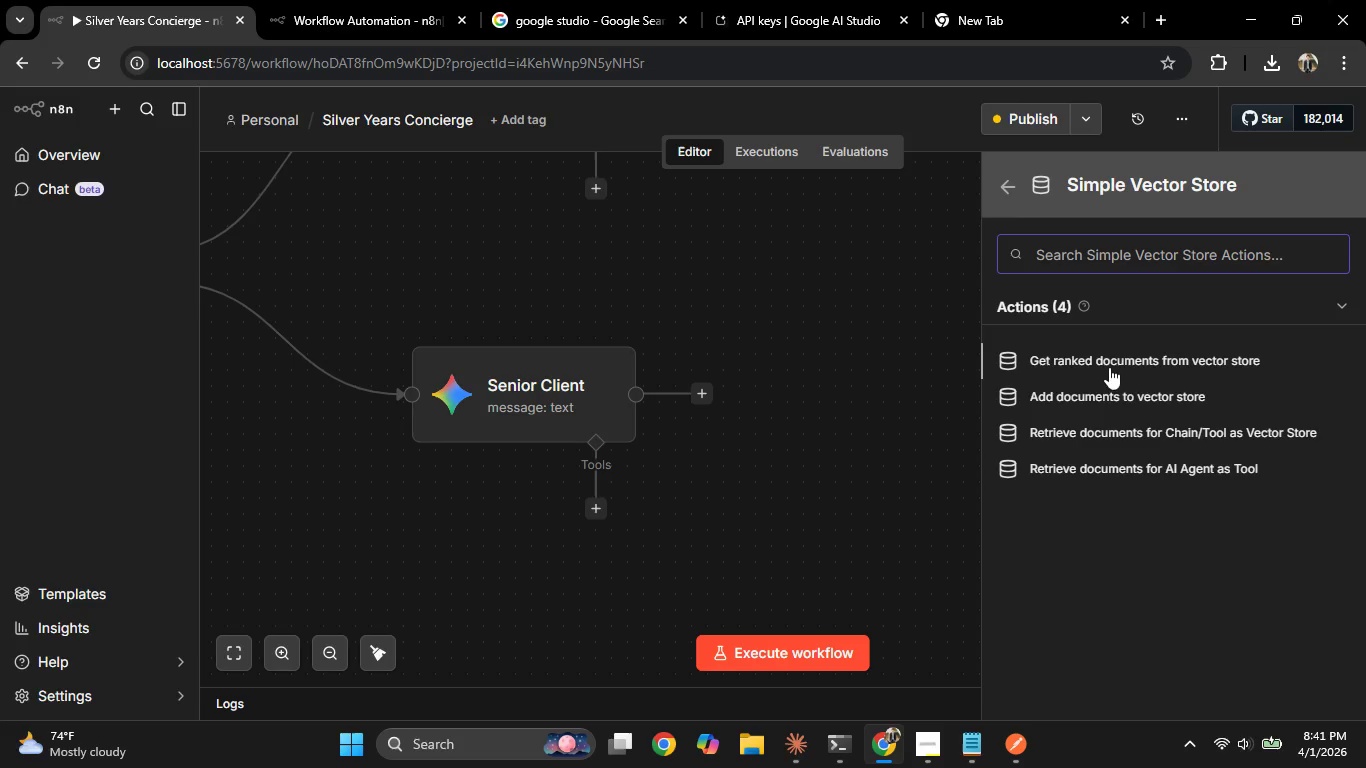 
left_click([1118, 393])
 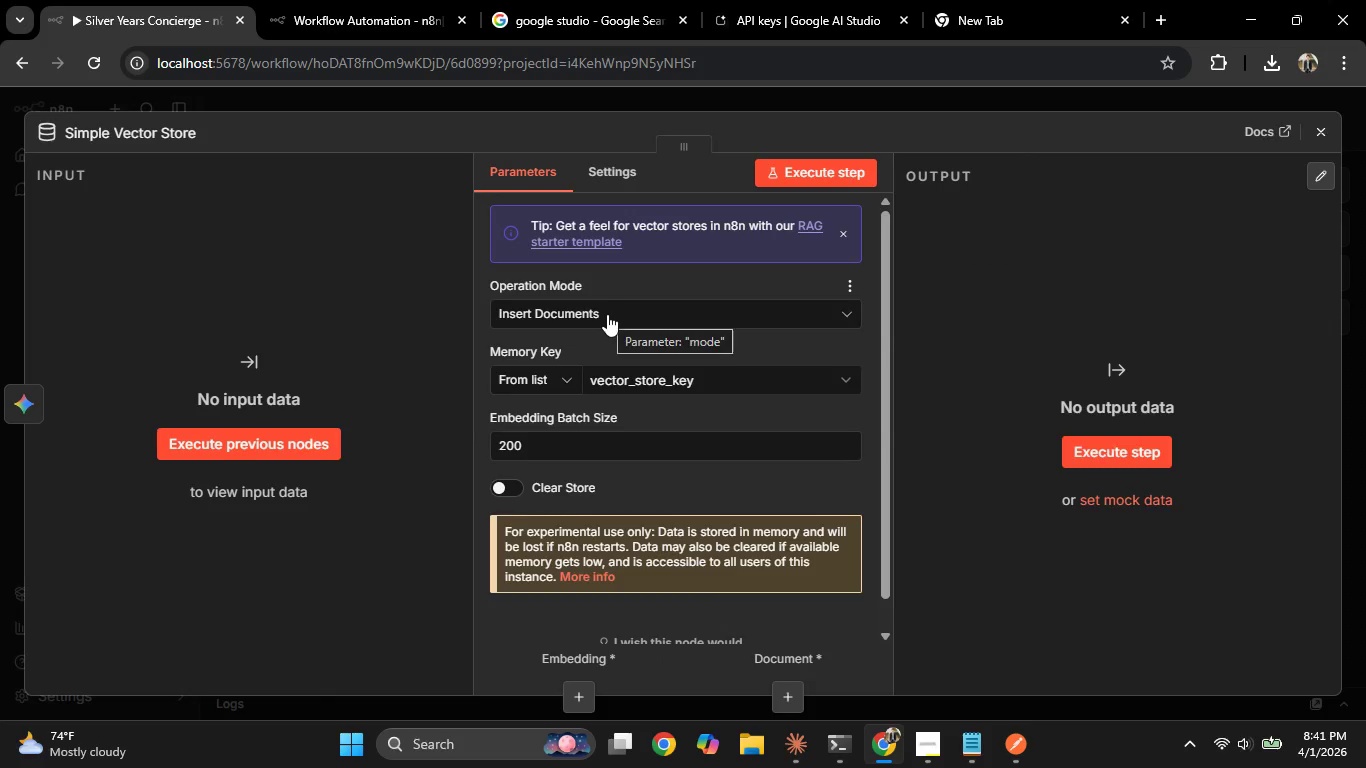 
left_click([607, 314])
 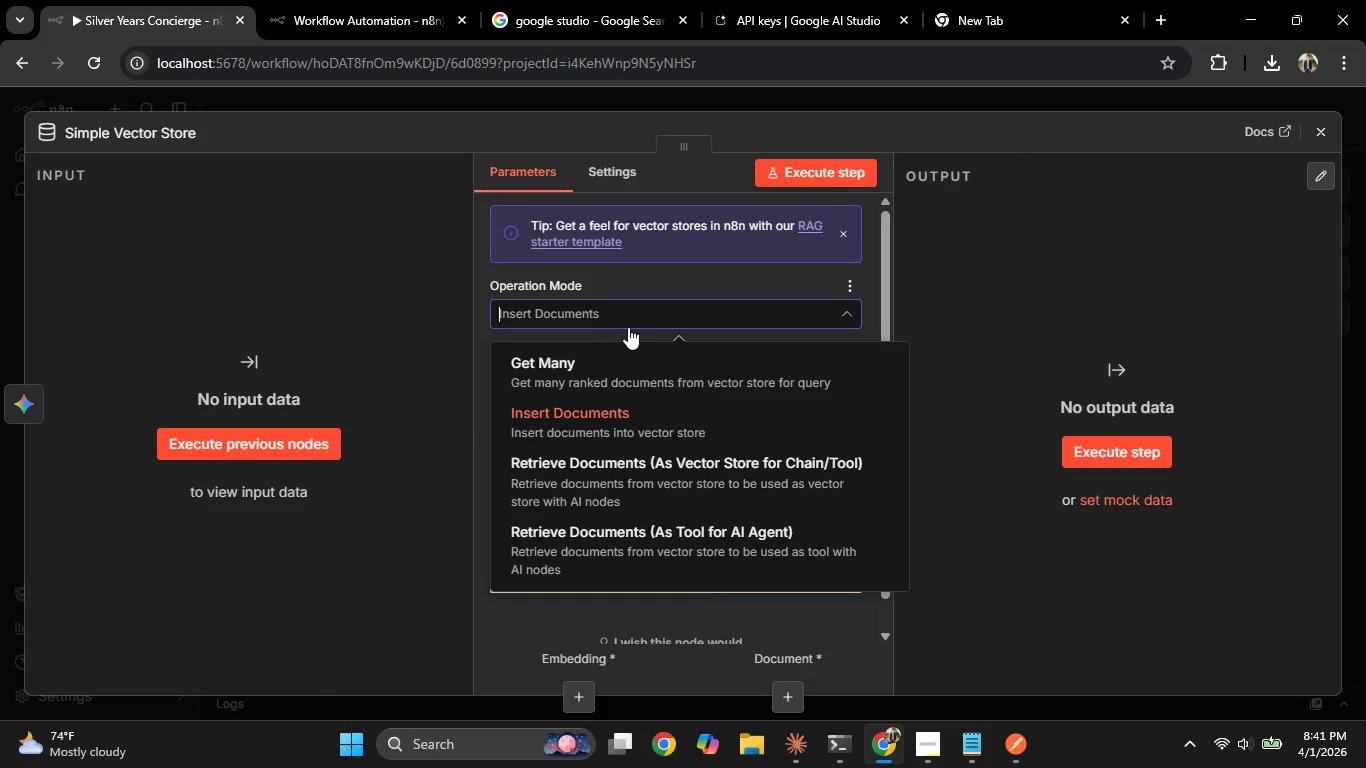 
scroll: coordinate [670, 423], scroll_direction: down, amount: 2.0
 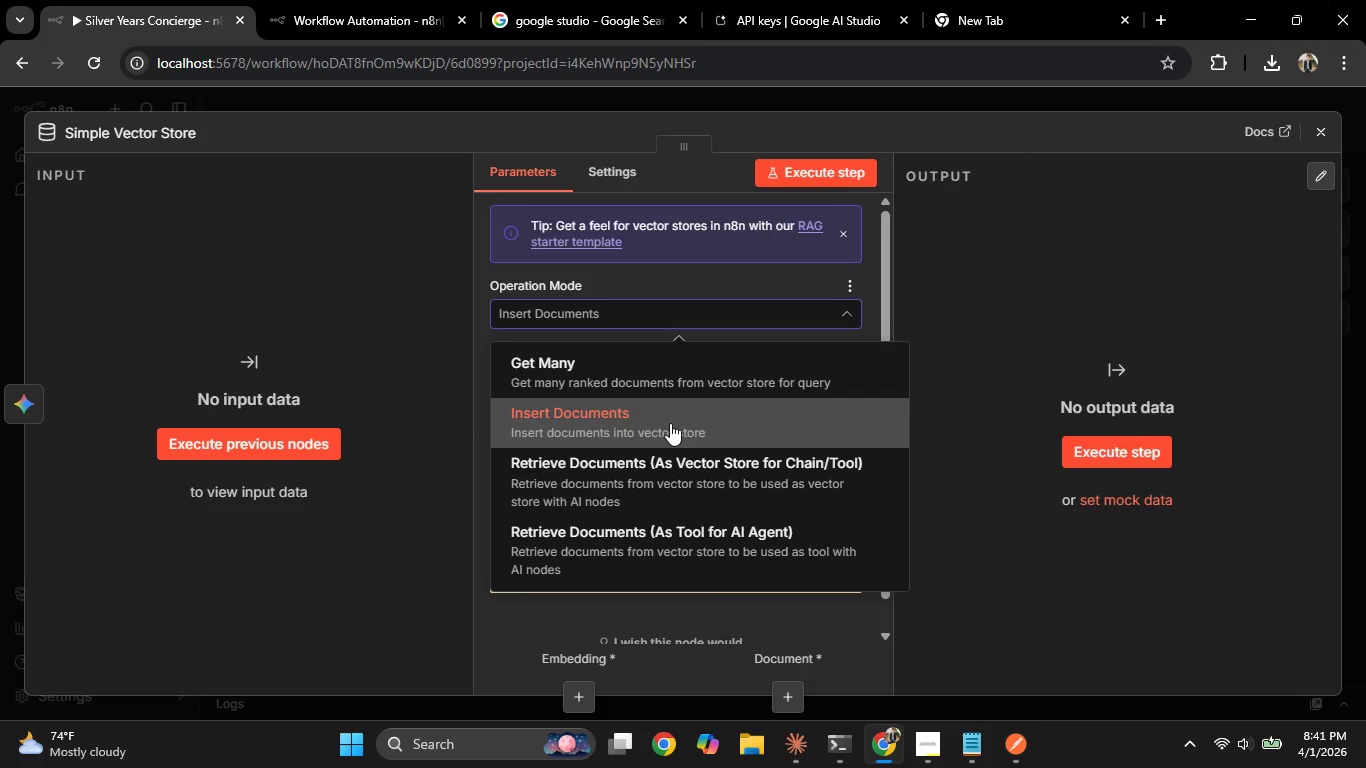 
left_click([670, 423])
 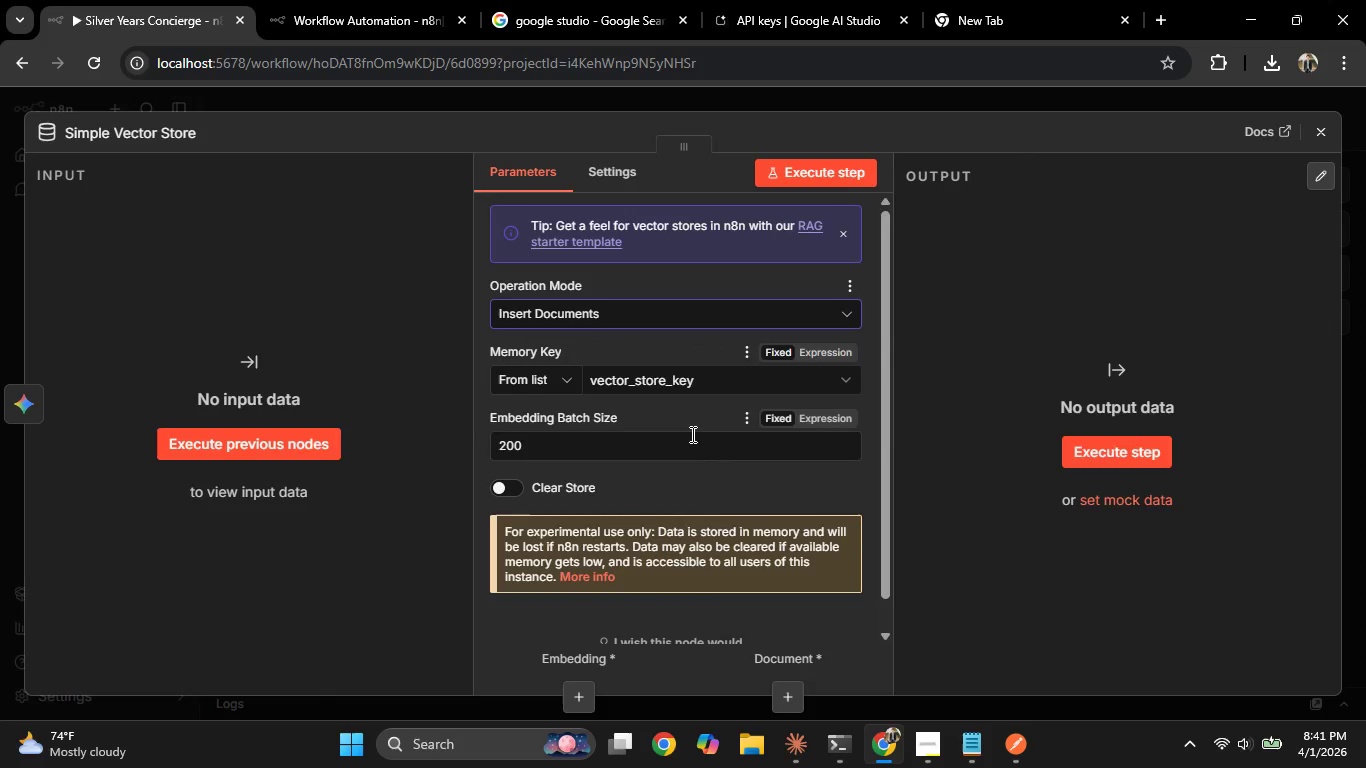 
scroll: coordinate [631, 487], scroll_direction: down, amount: 4.0
 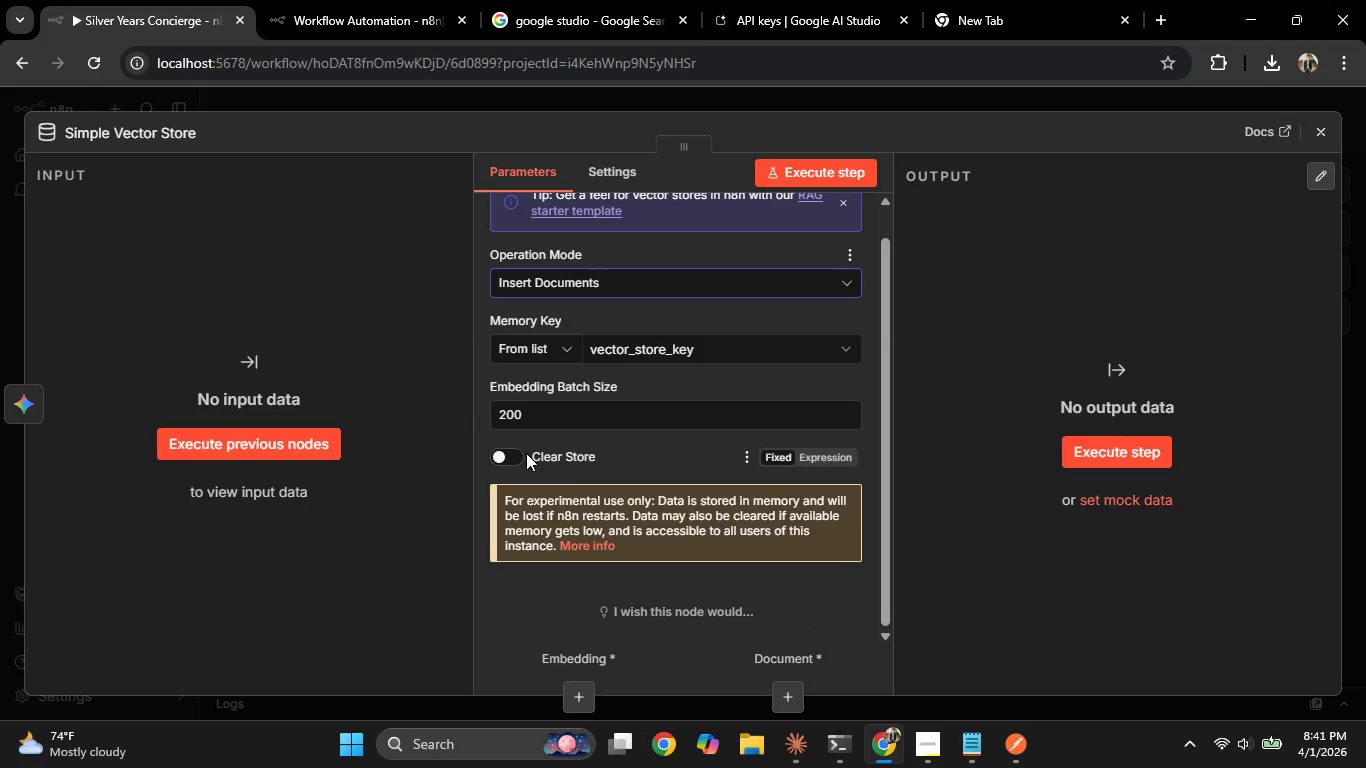 
double_click([509, 457])
 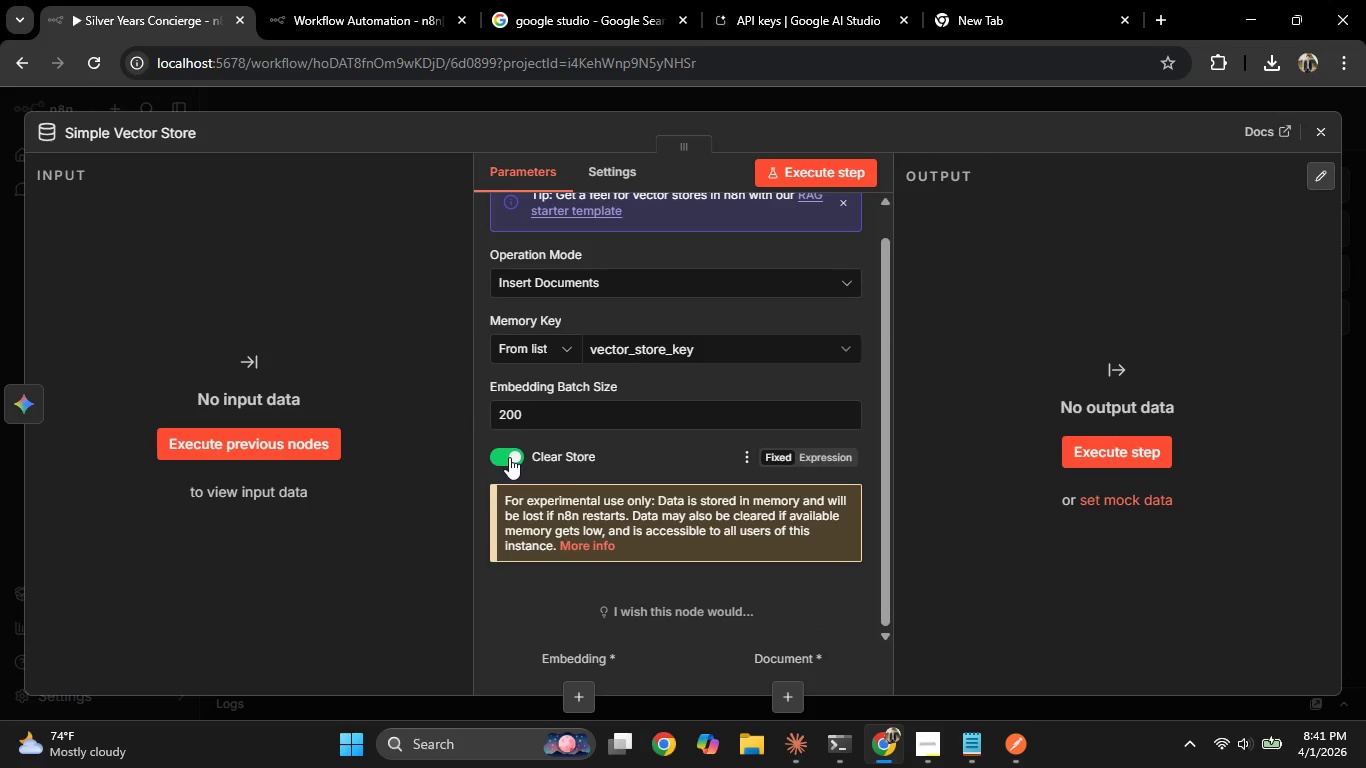 
triple_click([509, 457])
 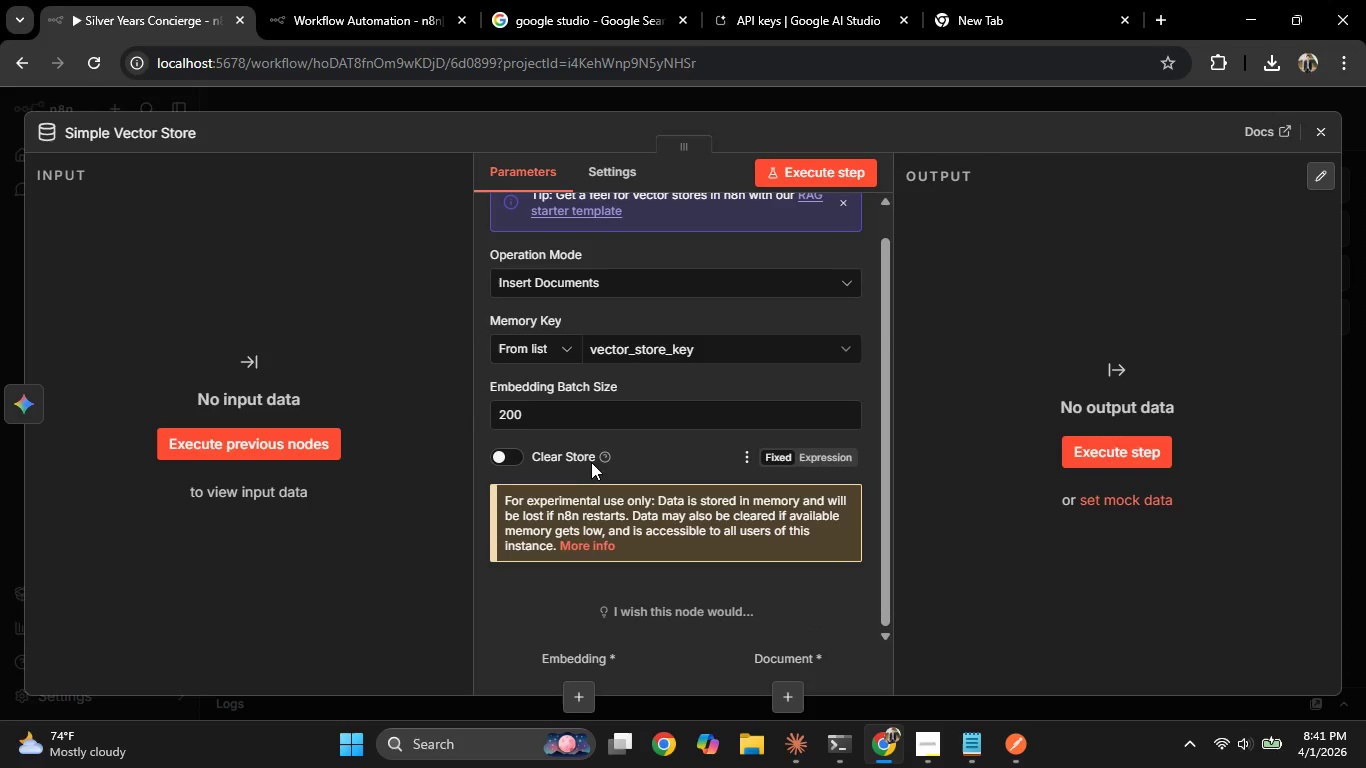 
mouse_move([615, 456])
 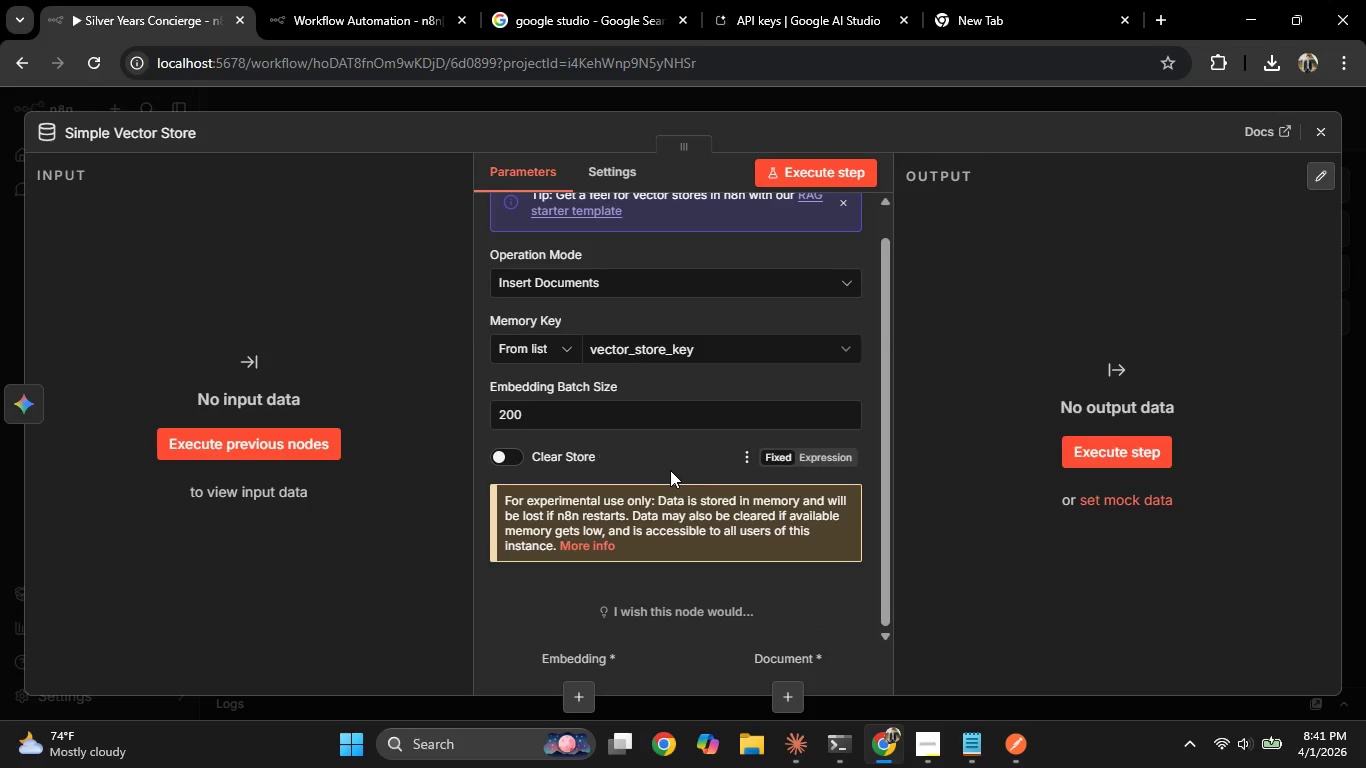 
scroll: coordinate [670, 470], scroll_direction: down, amount: 2.0
 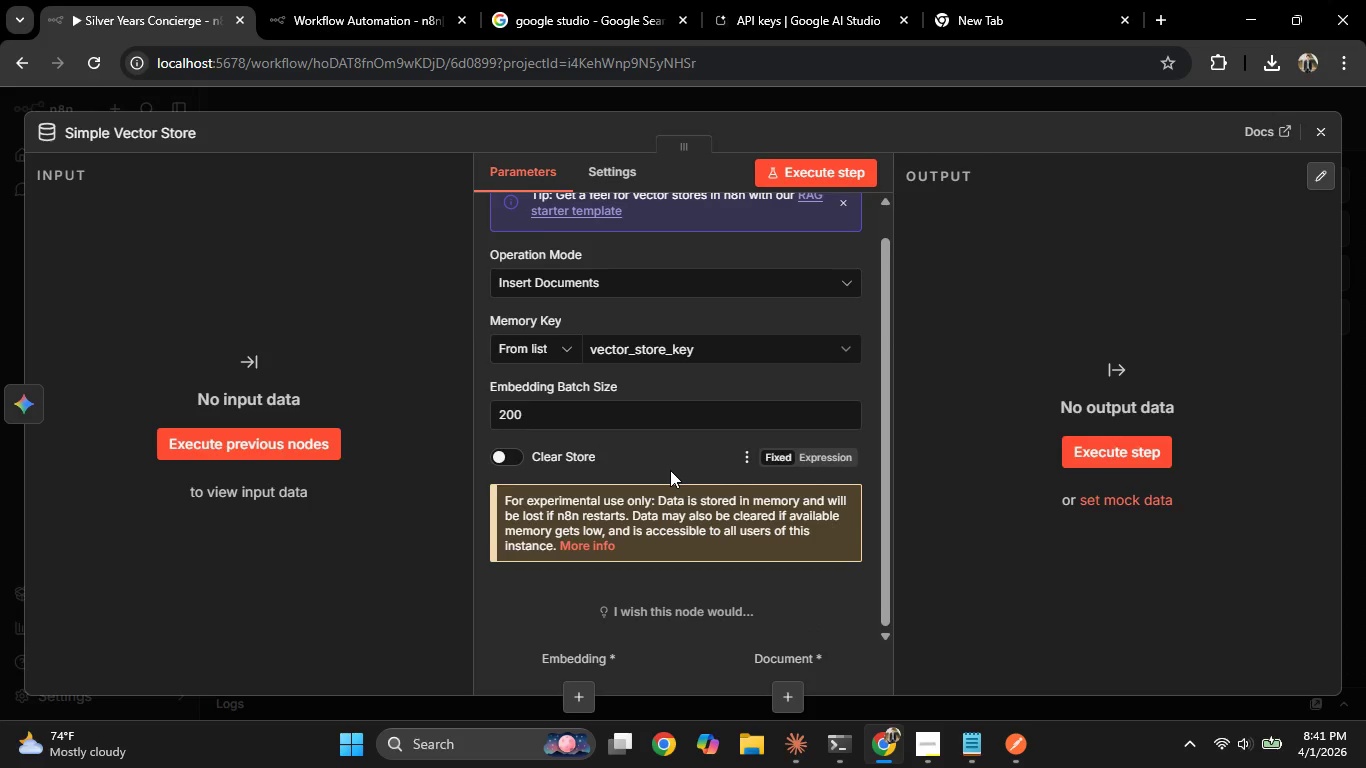 
scroll: coordinate [670, 470], scroll_direction: up, amount: 3.0
 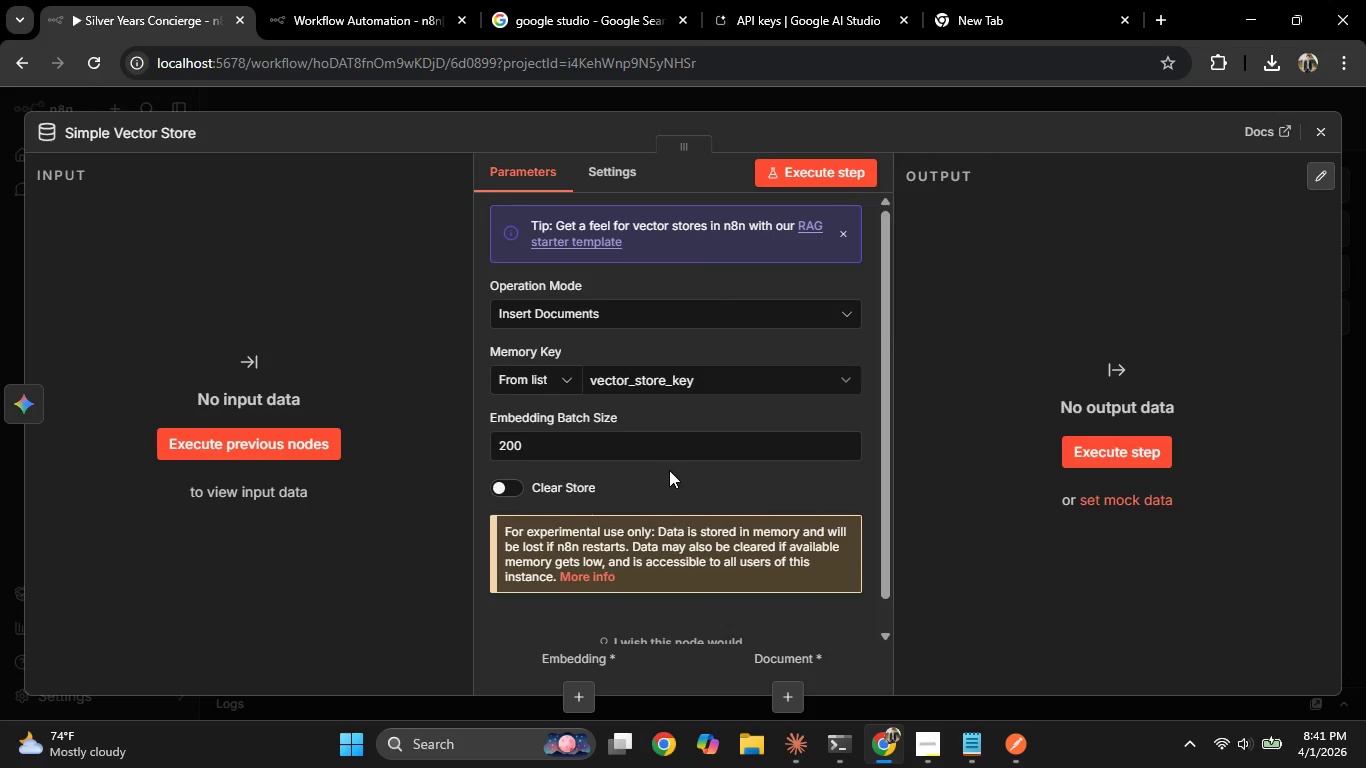 
scroll: coordinate [669, 470], scroll_direction: down, amount: 3.0
 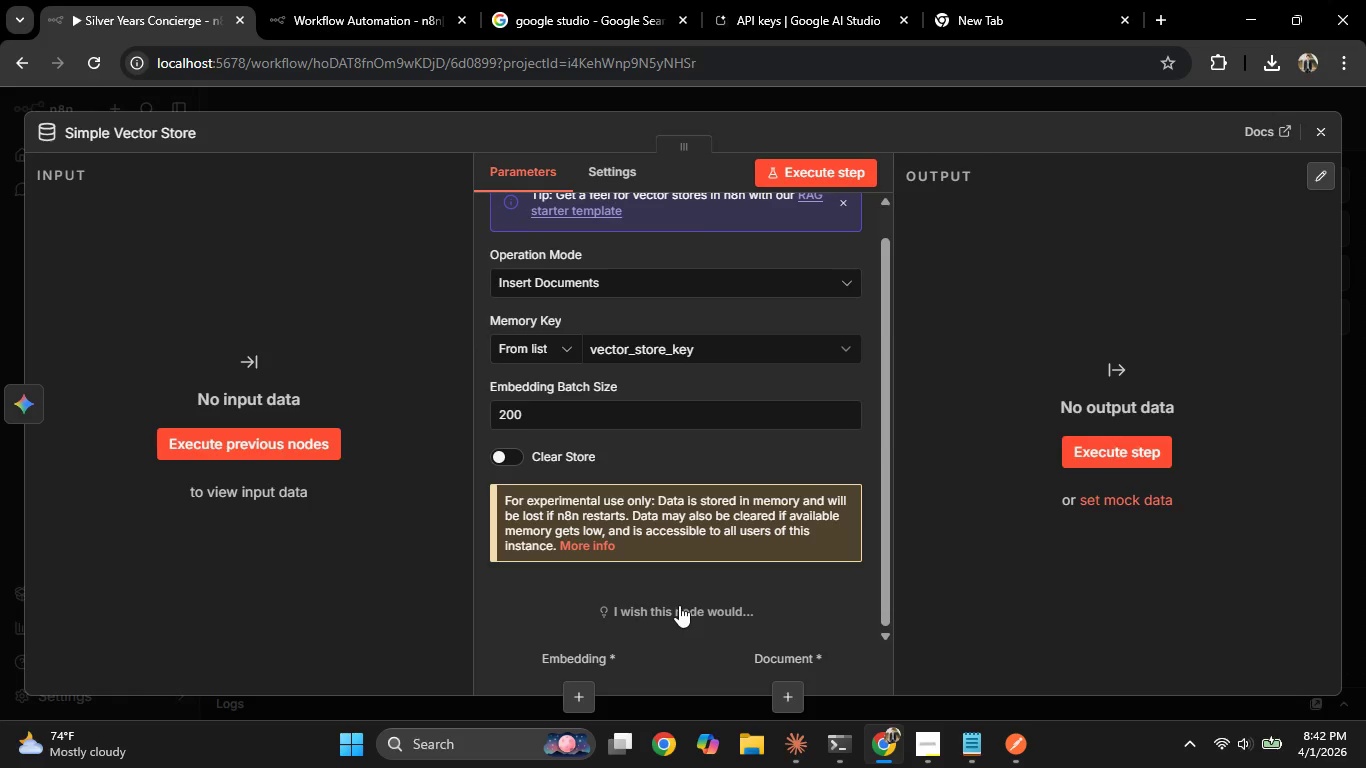 
scroll: coordinate [670, 520], scroll_direction: up, amount: 2.0
 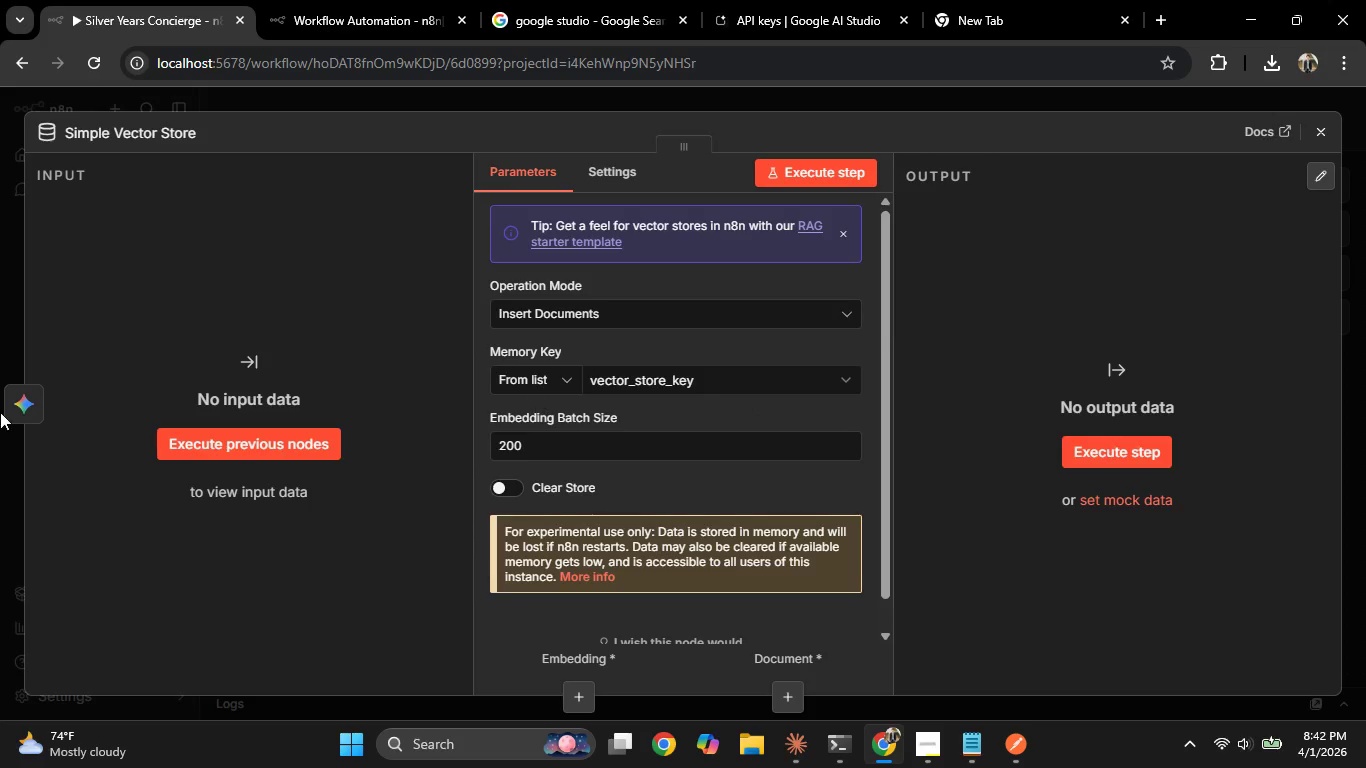 
left_click([12, 476])
 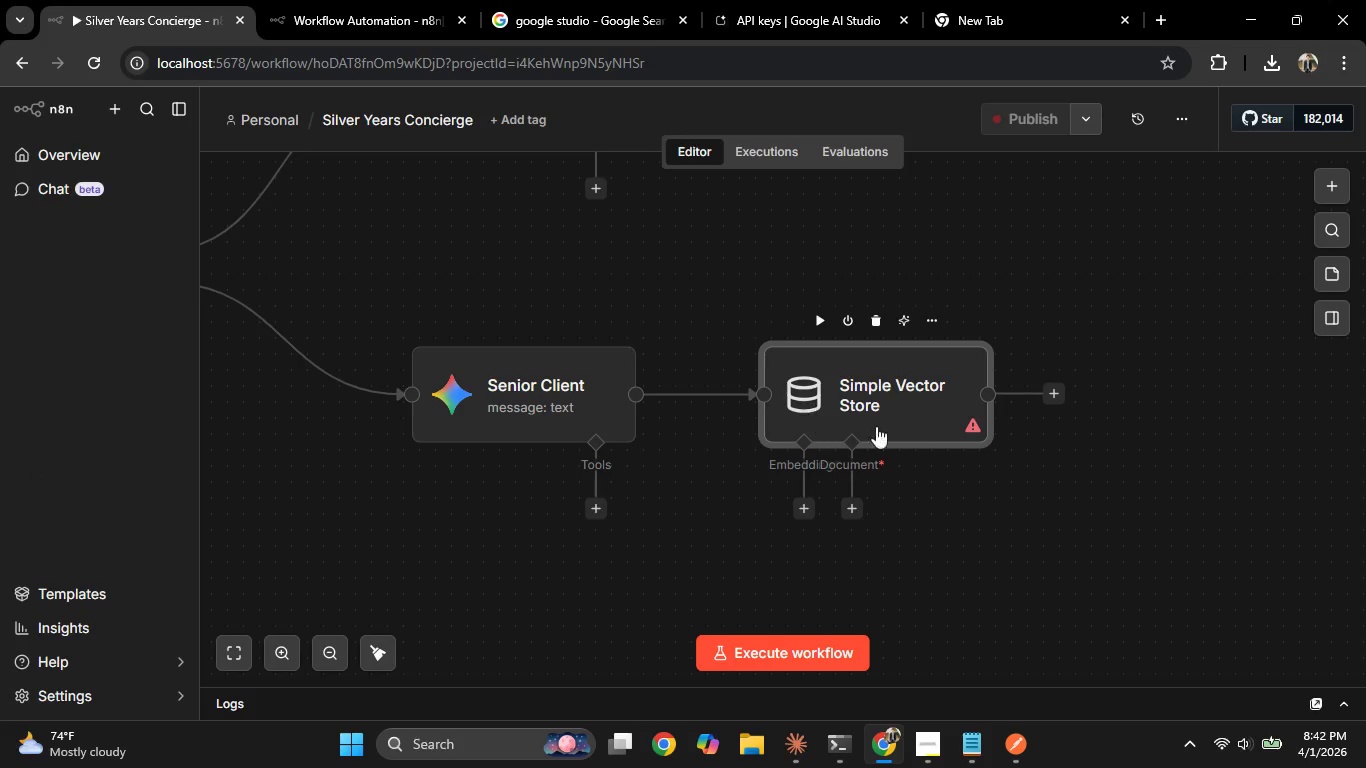 
mouse_move([945, 409])
 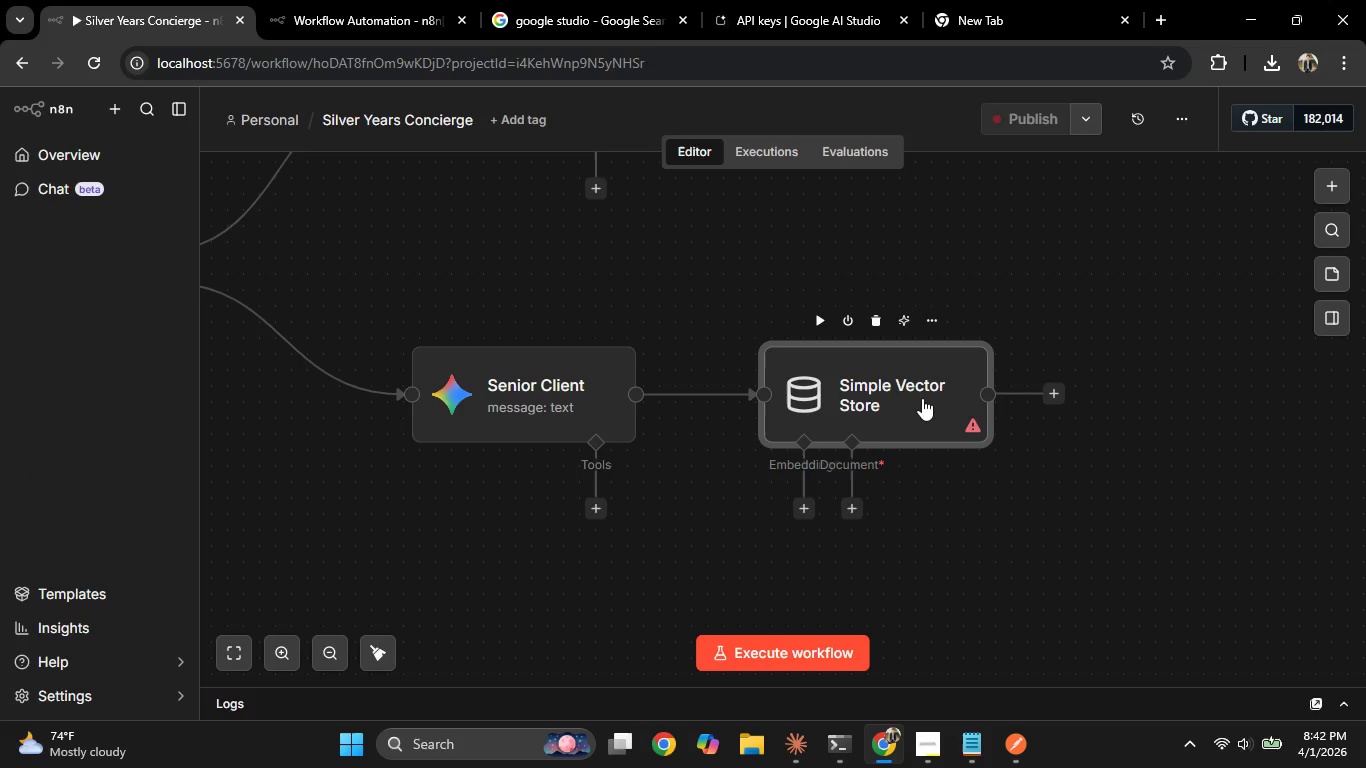 
double_click([922, 398])
 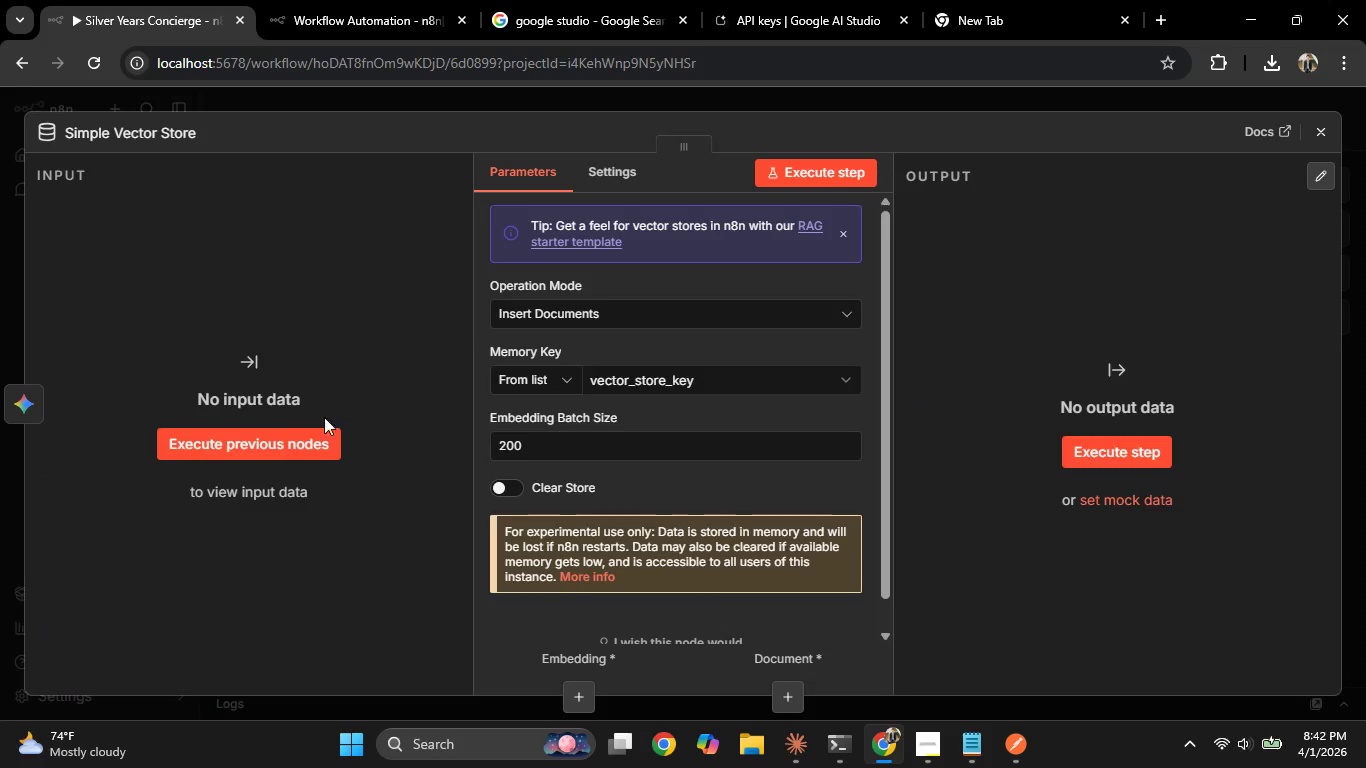 
left_click([0, 590])
 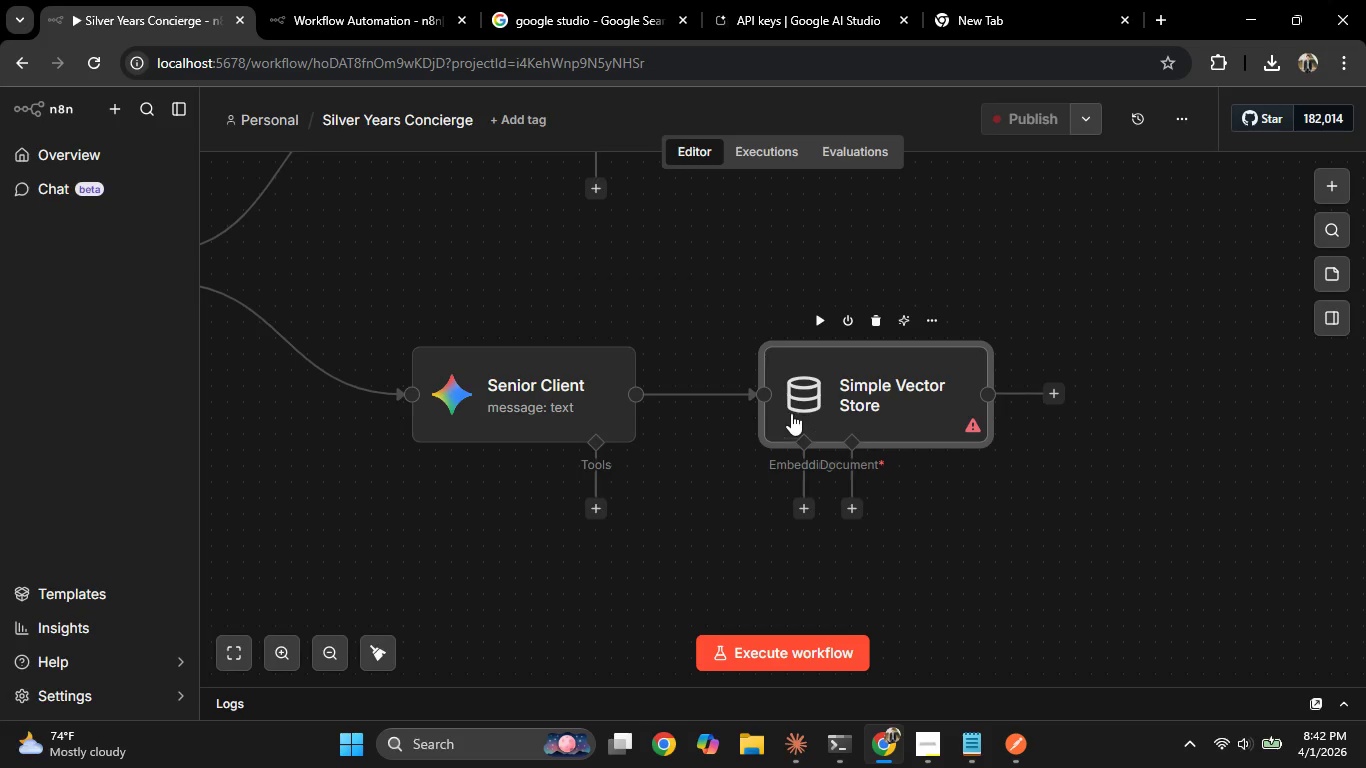 
left_click_drag(start_coordinate=[800, 411], to_coordinate=[795, 409])
 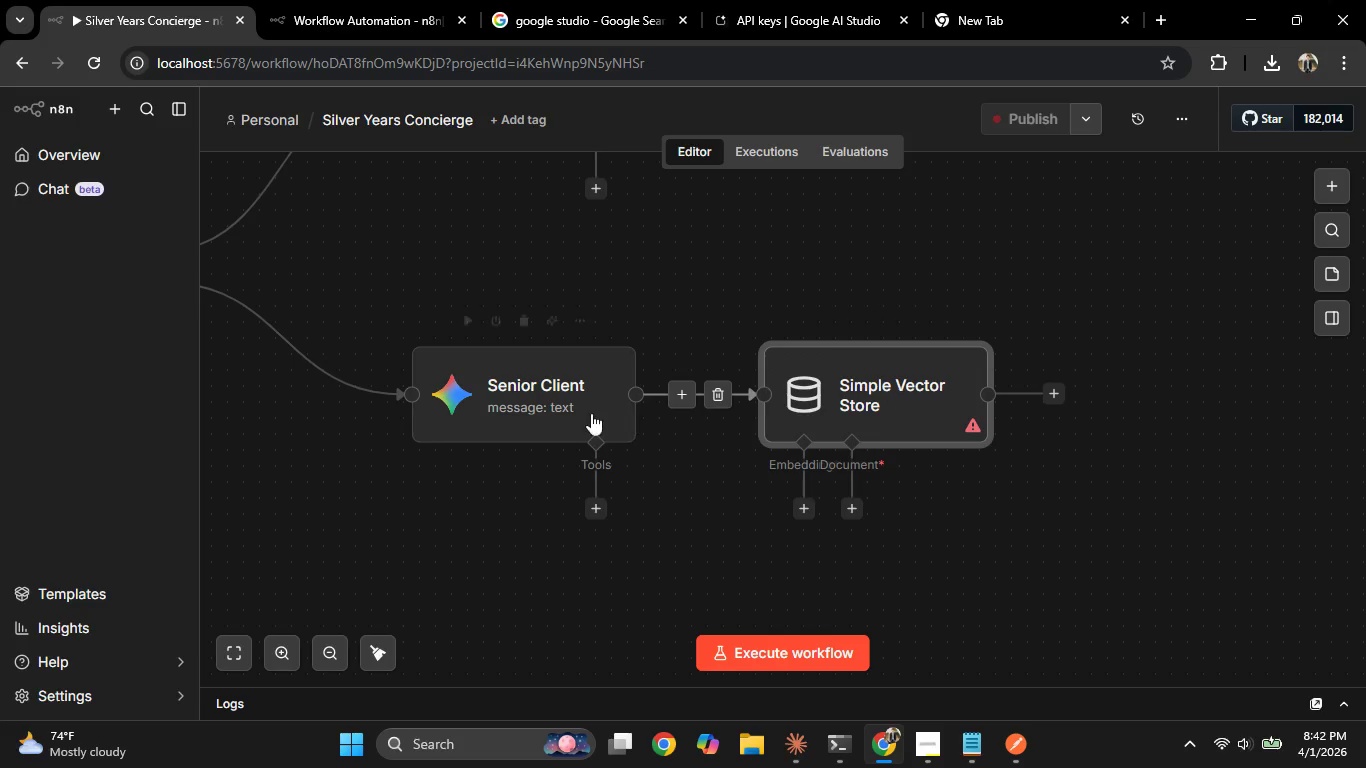 
mouse_move([617, 397])
 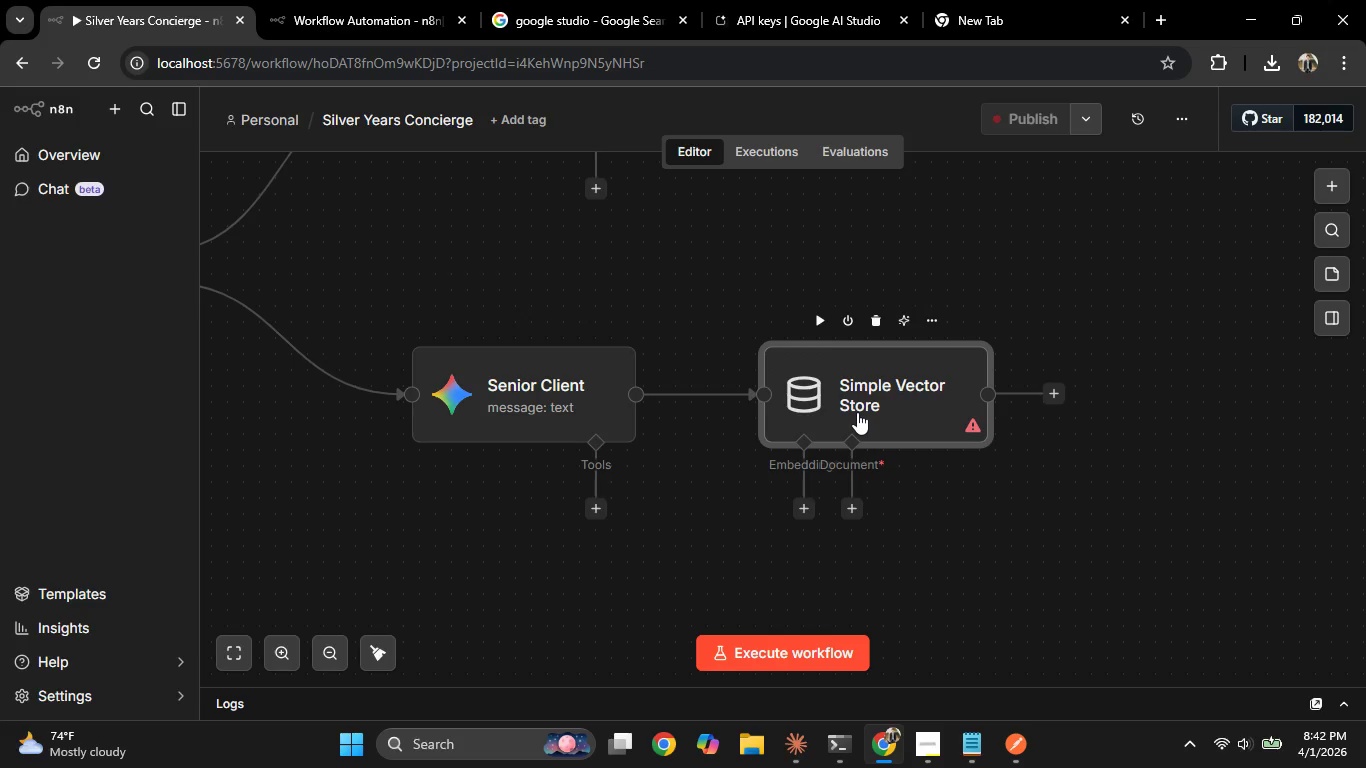 
double_click([857, 412])
 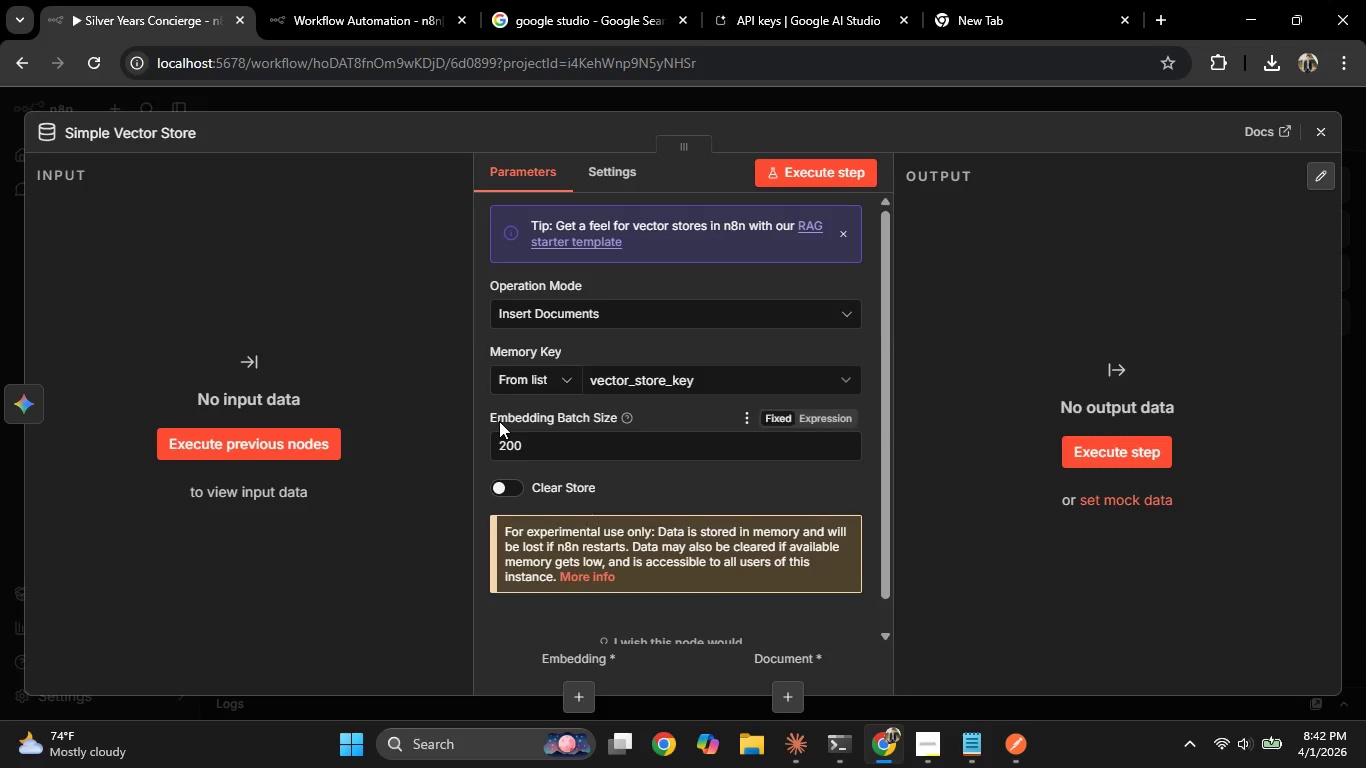 
wait(6.3)
 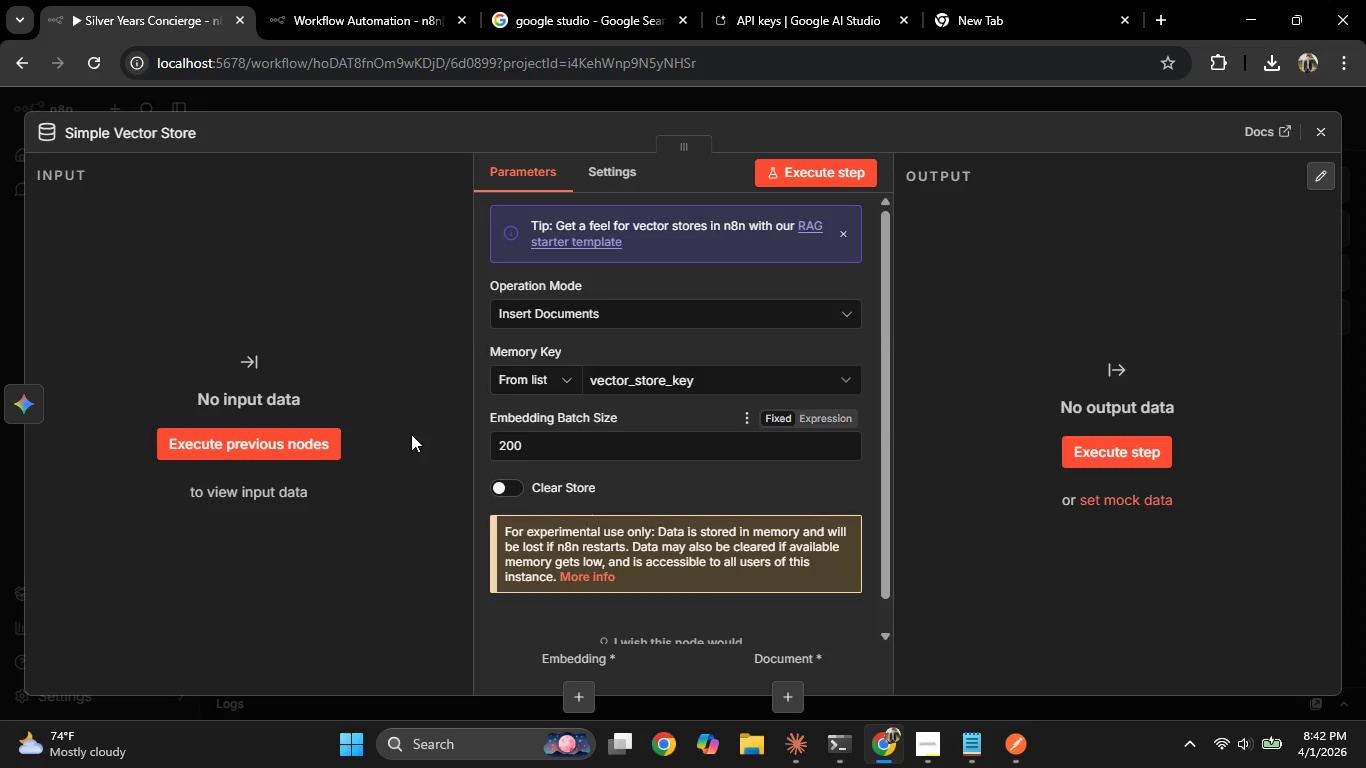 
scroll: coordinate [576, 505], scroll_direction: down, amount: 1.0
 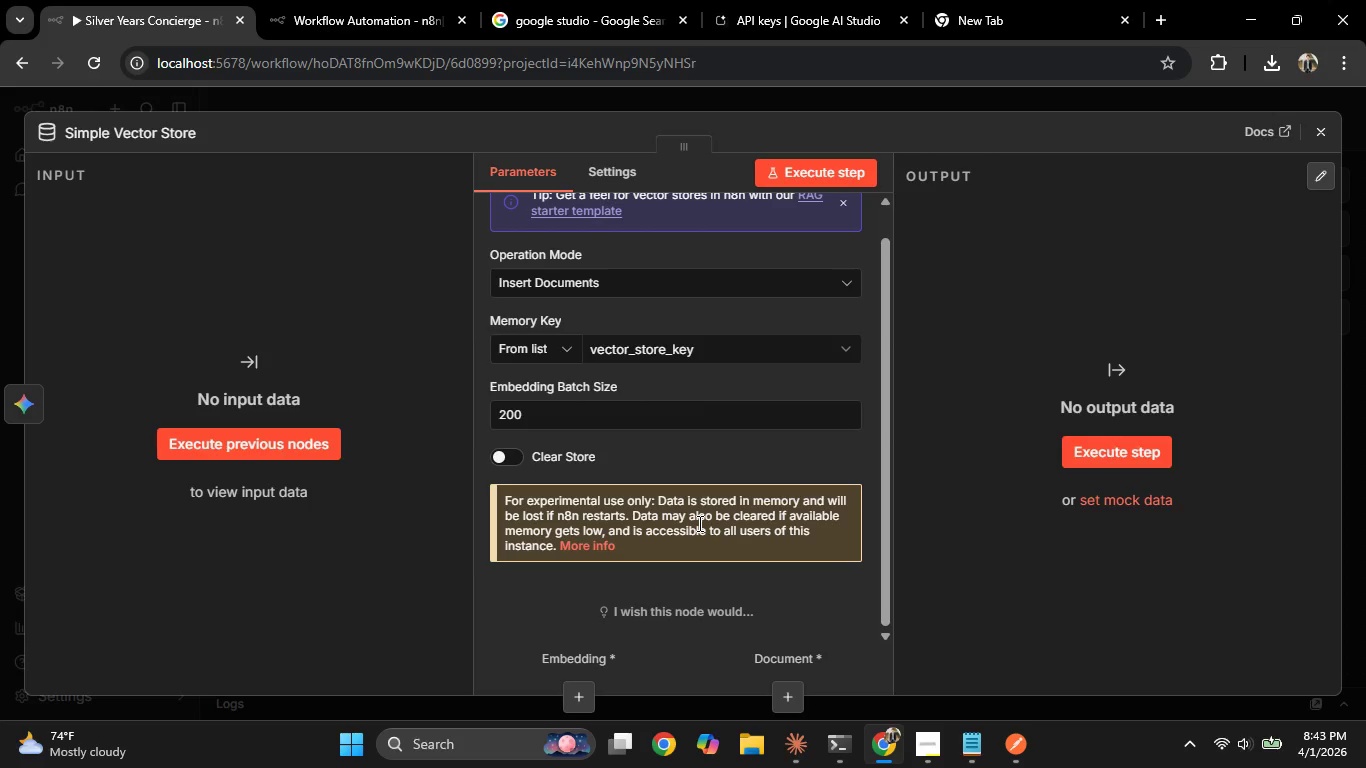 
wait(67.88)
 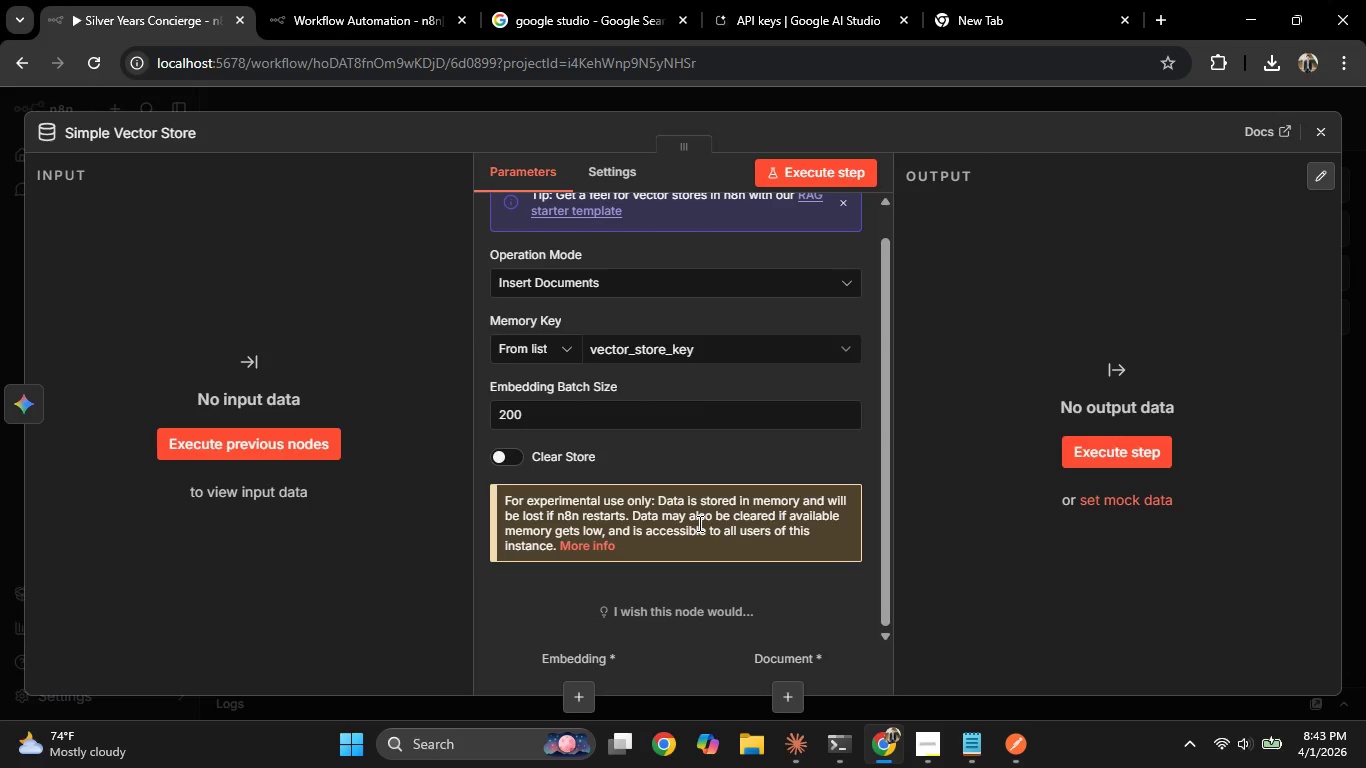 
left_click([617, 413])
 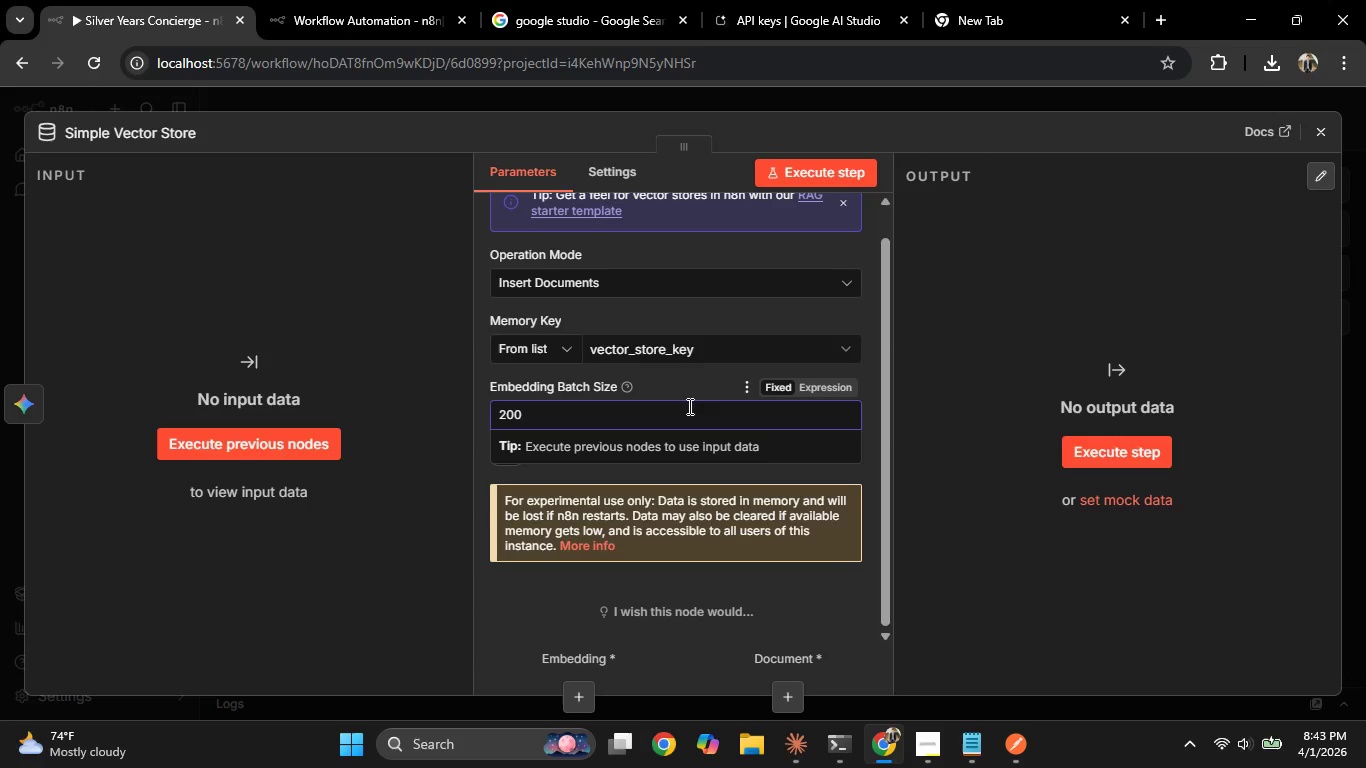 
left_click_drag(start_coordinate=[640, 412], to_coordinate=[461, 412])
 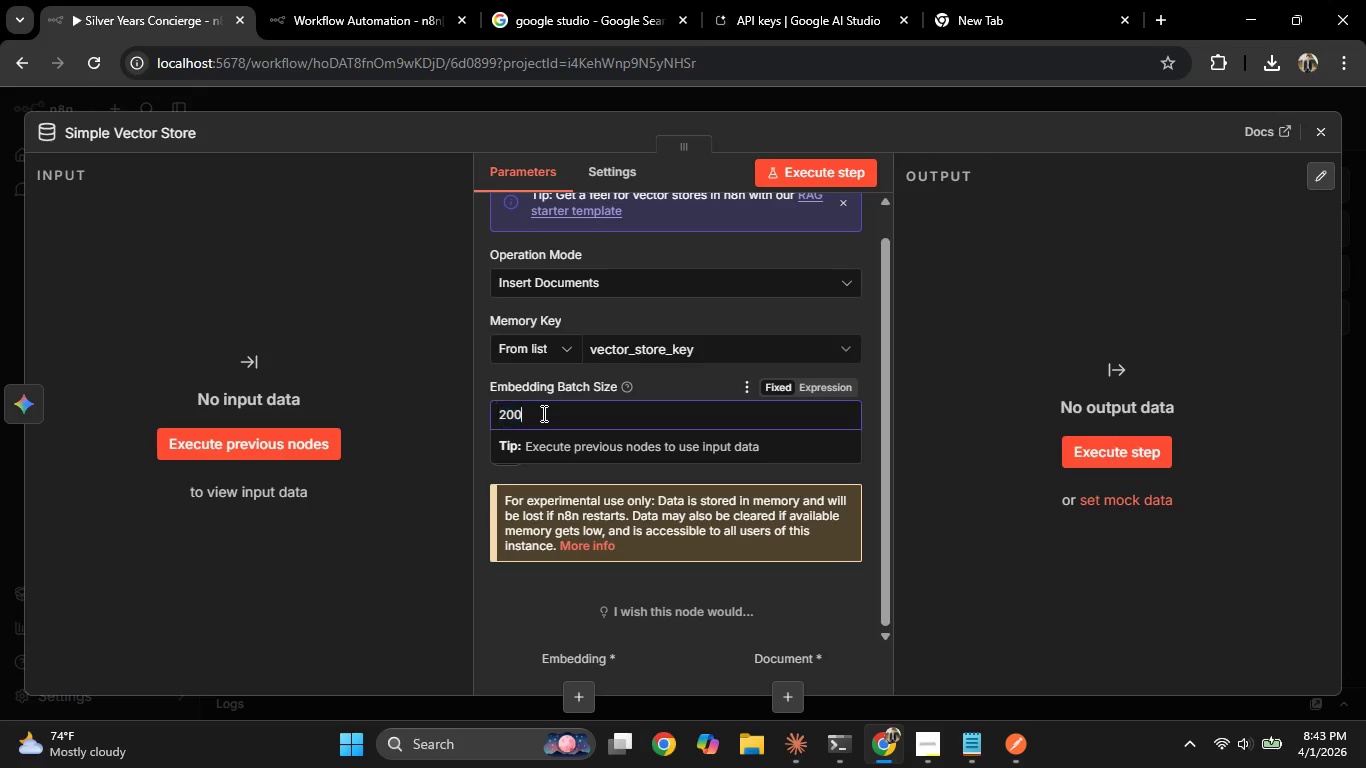 
left_click([542, 413])
 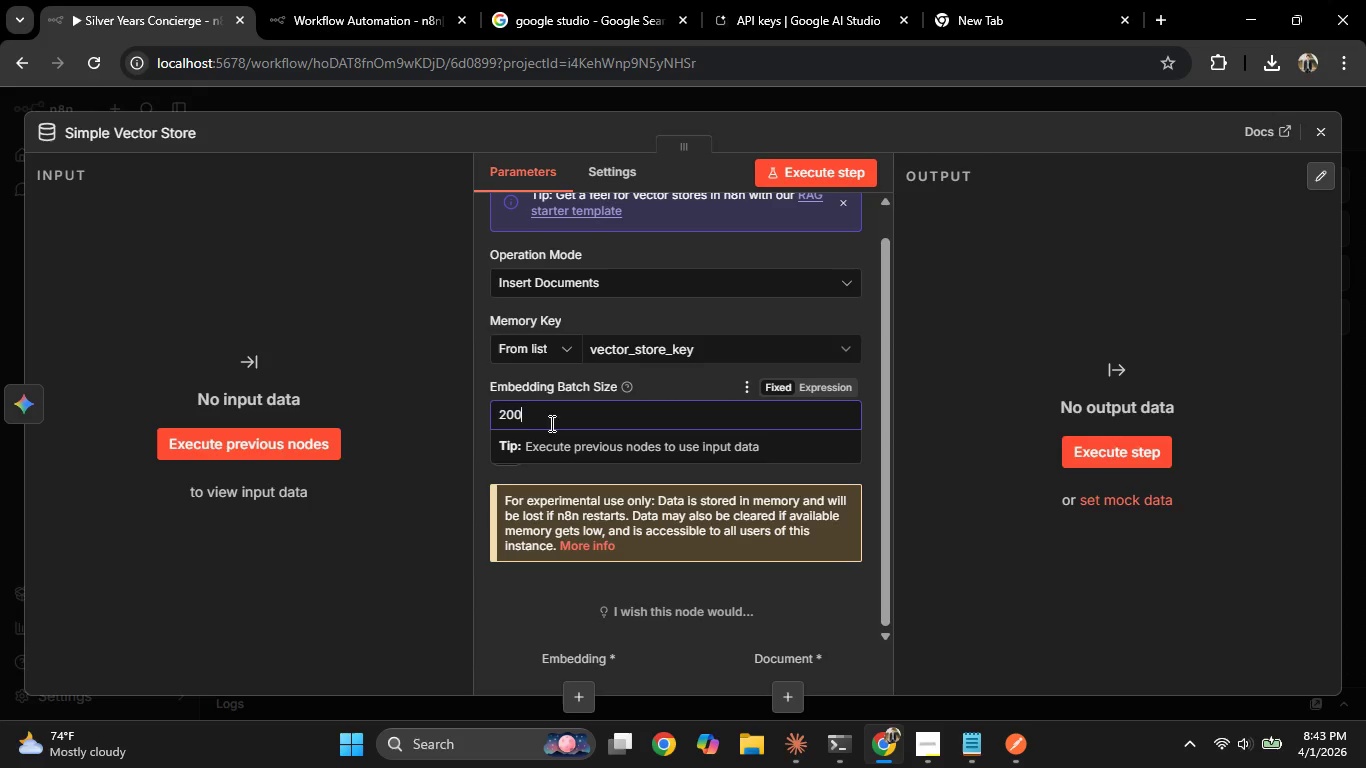 
left_click_drag(start_coordinate=[541, 415], to_coordinate=[410, 415])
 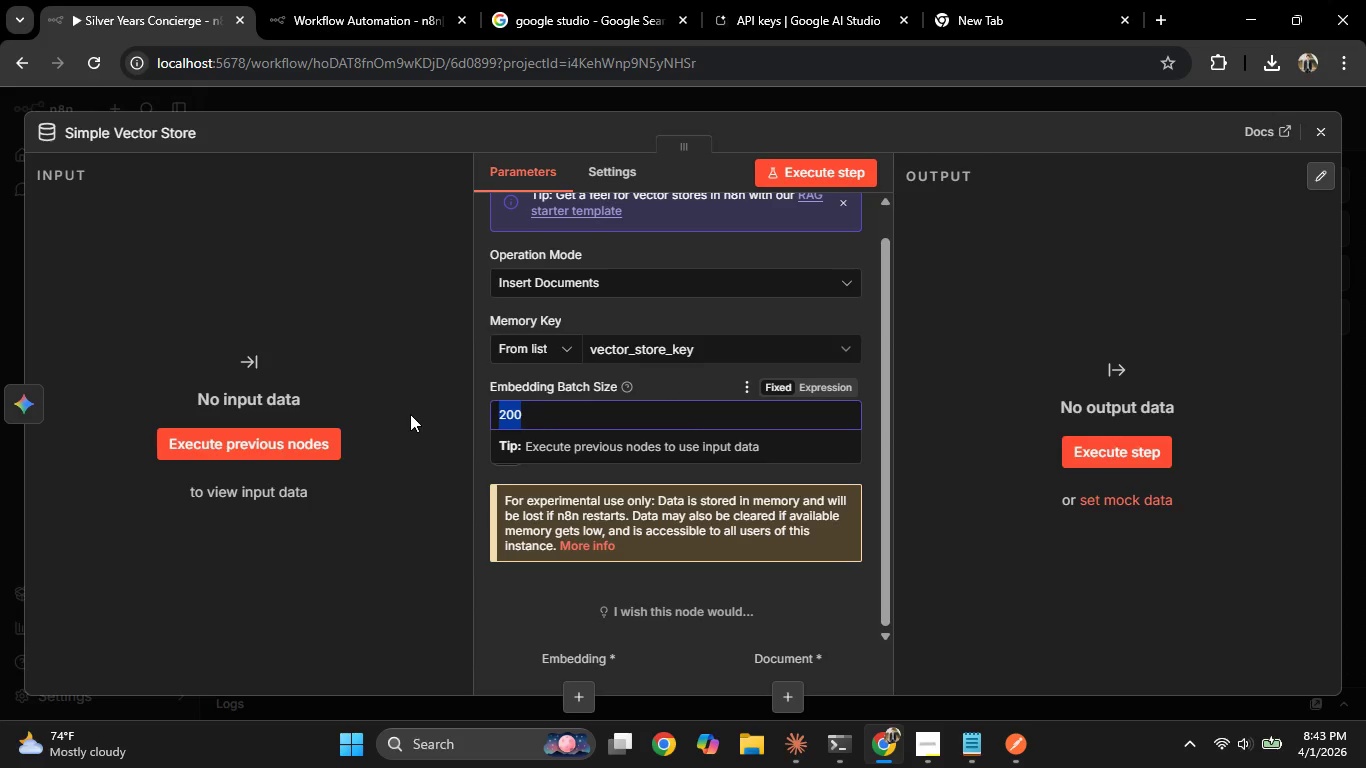 
key(Numpad5)
 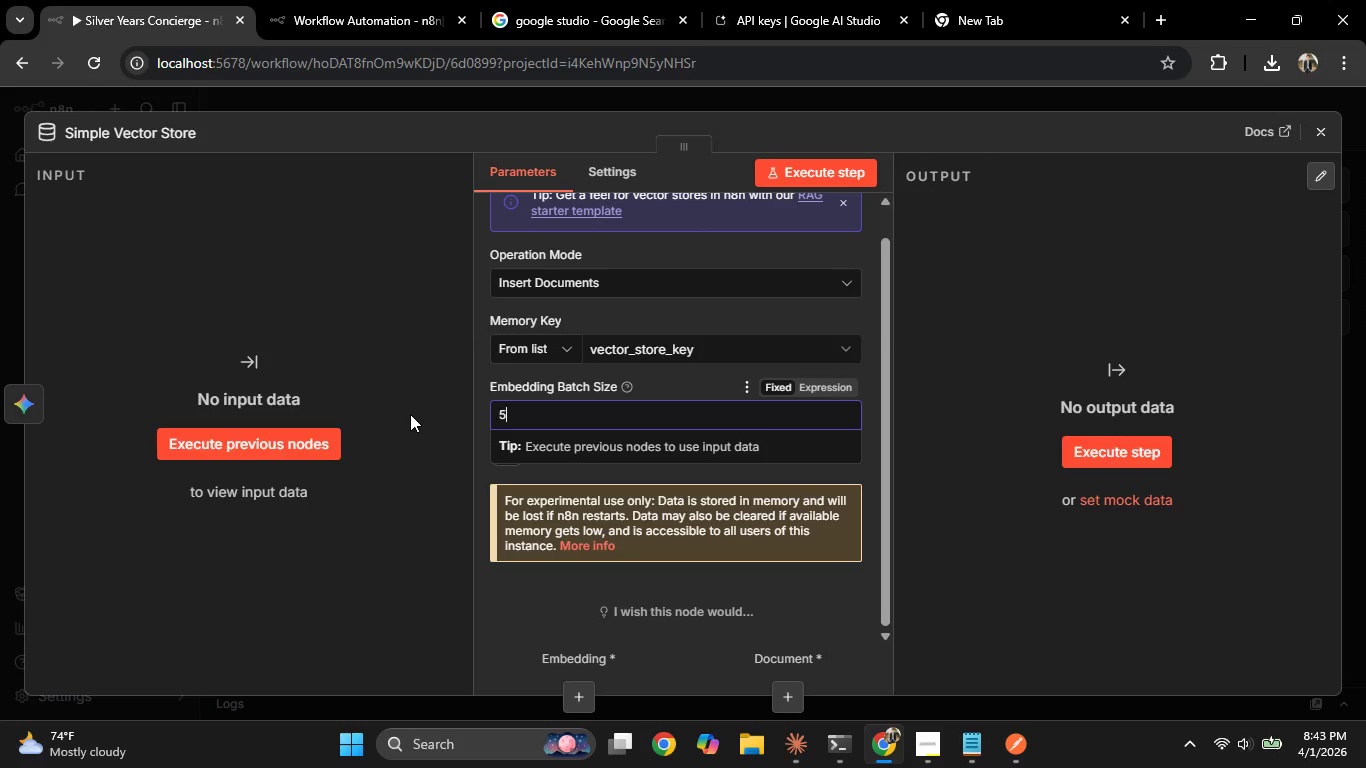 
key(Numpad1)
 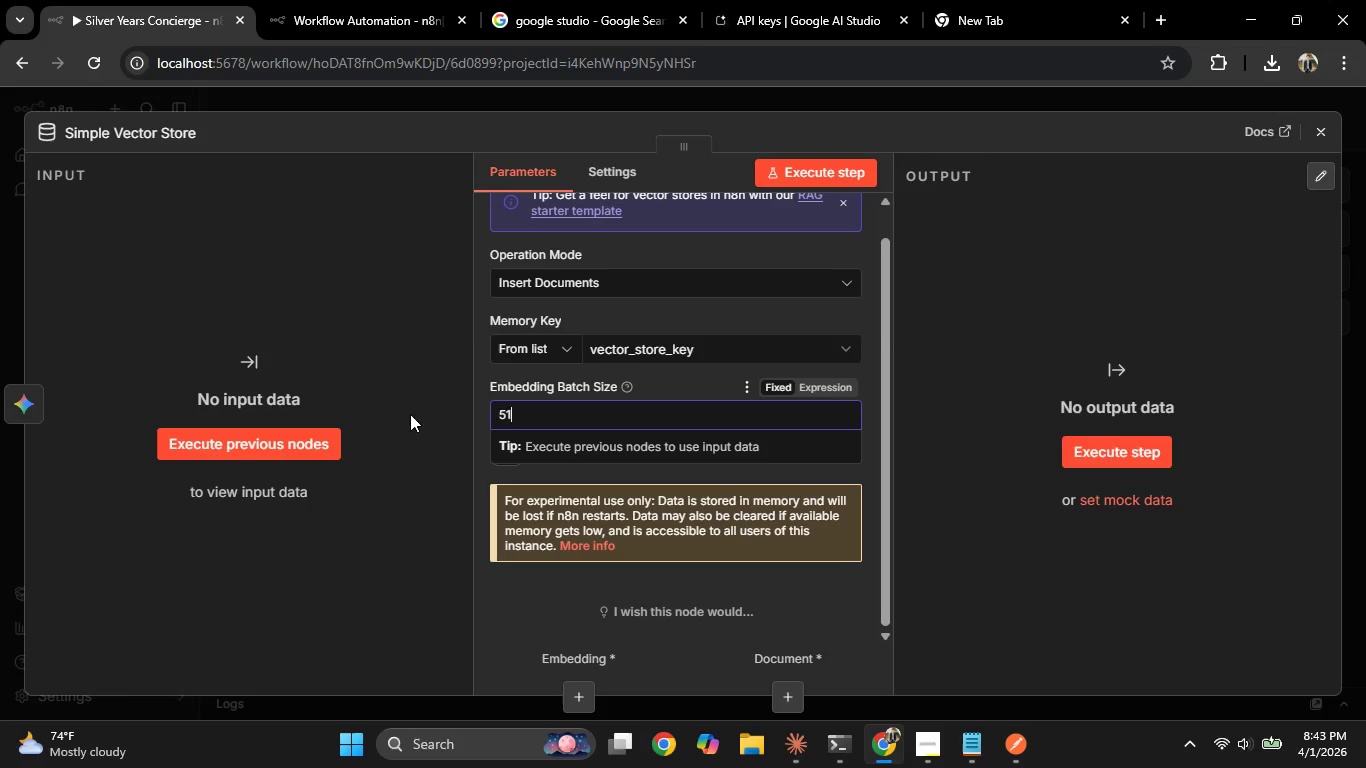 
key(Numpad2)
 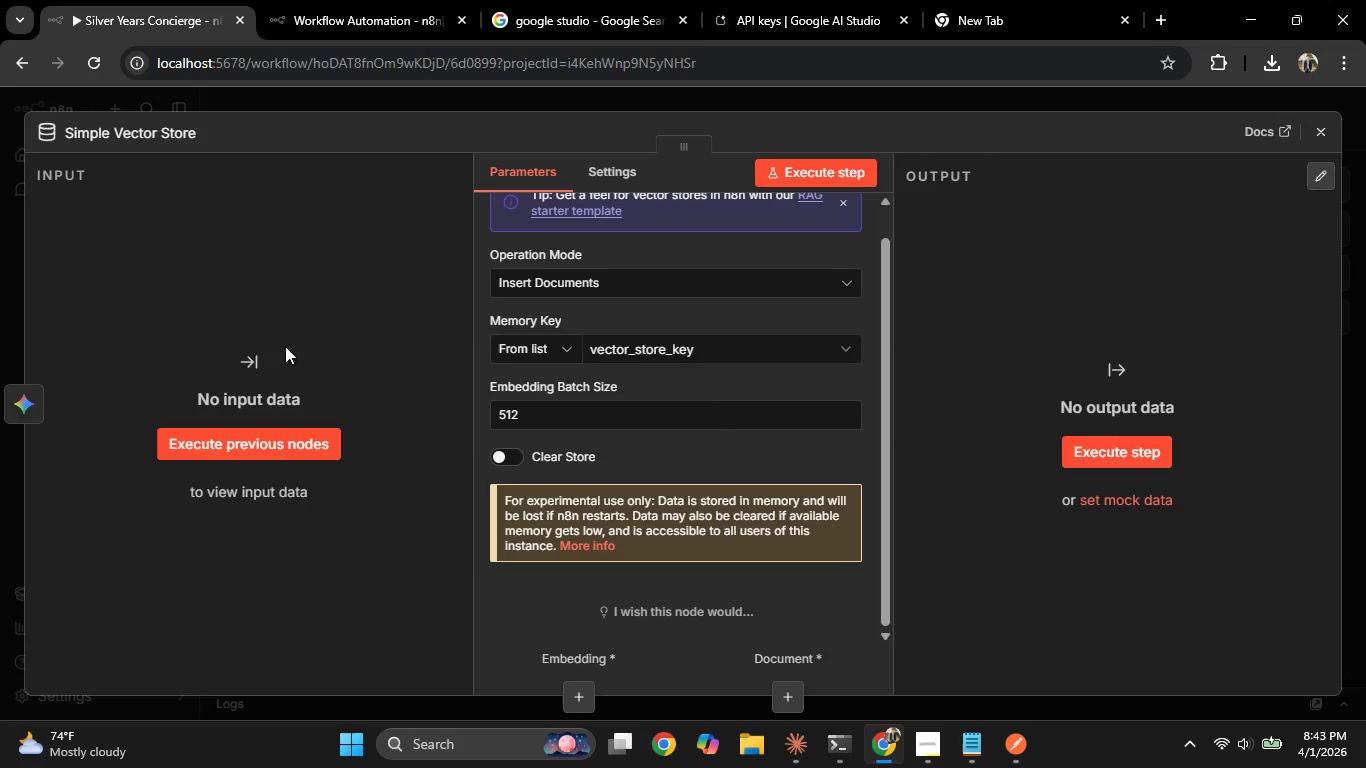 
left_click([0, 283])
 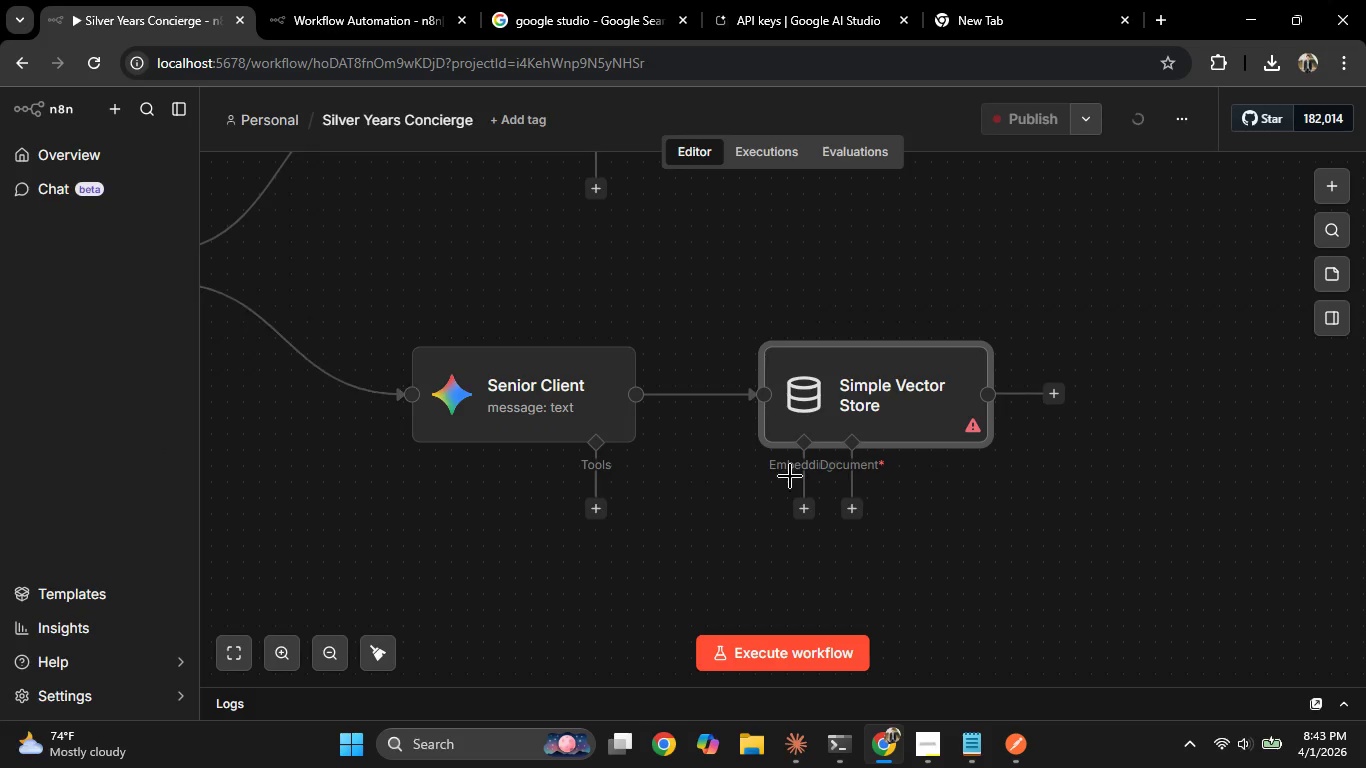 
mouse_move([937, 415])
 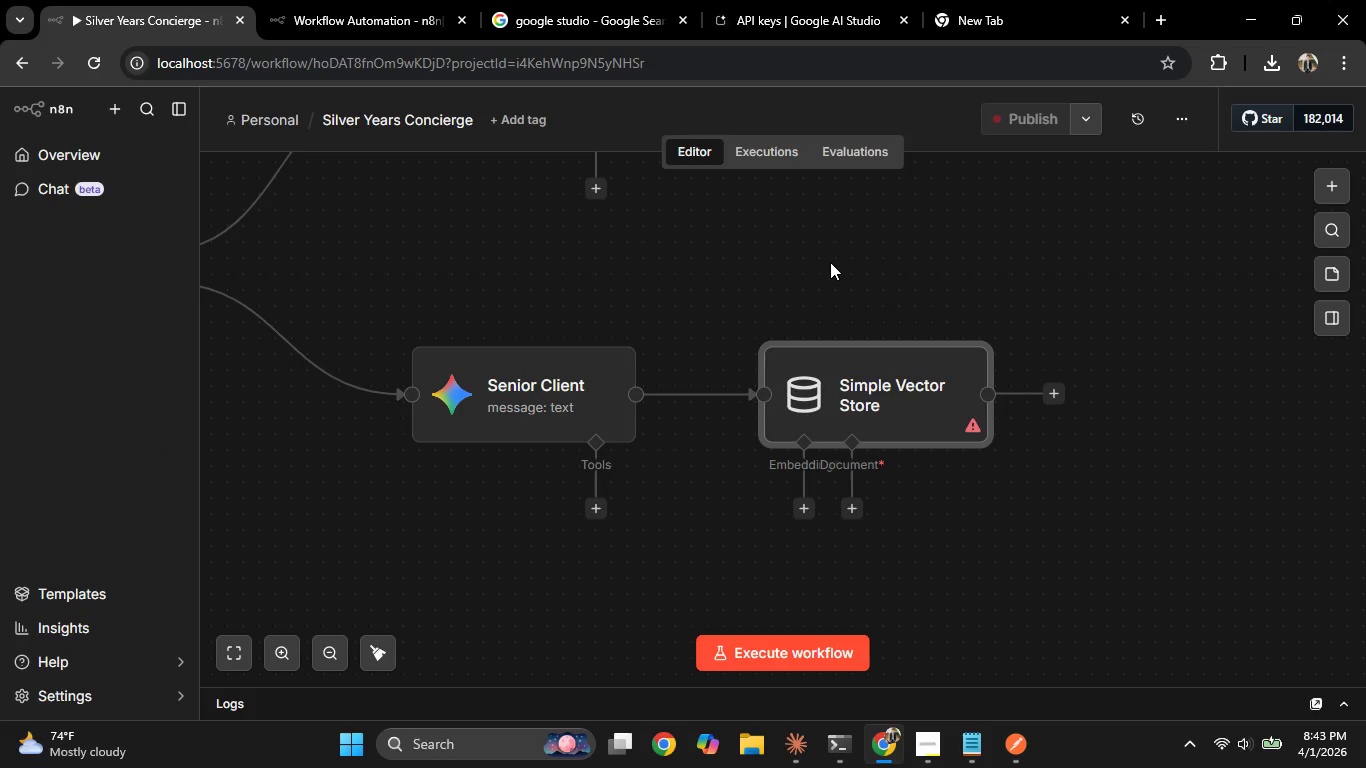 
scroll: coordinate [830, 265], scroll_direction: up, amount: 2.0
 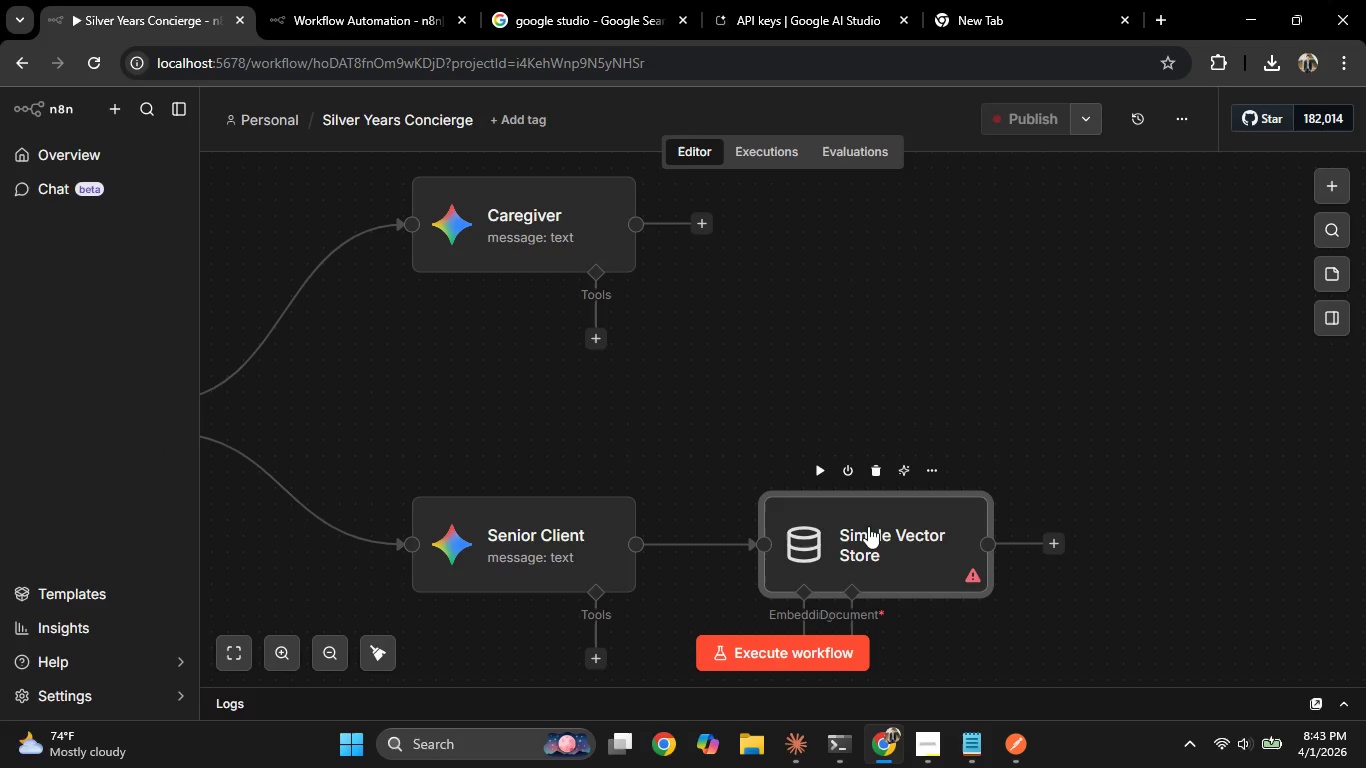 
left_click([706, 223])
 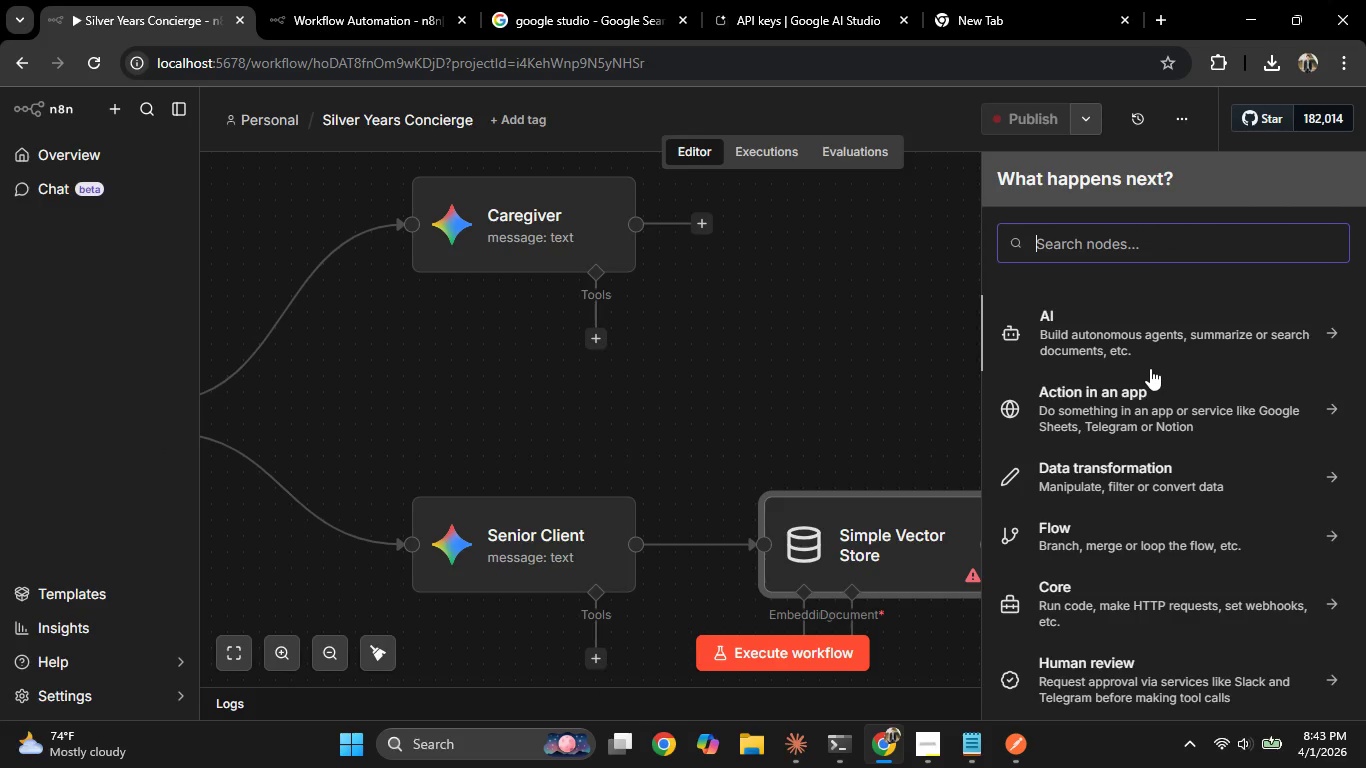 
left_click([1152, 344])
 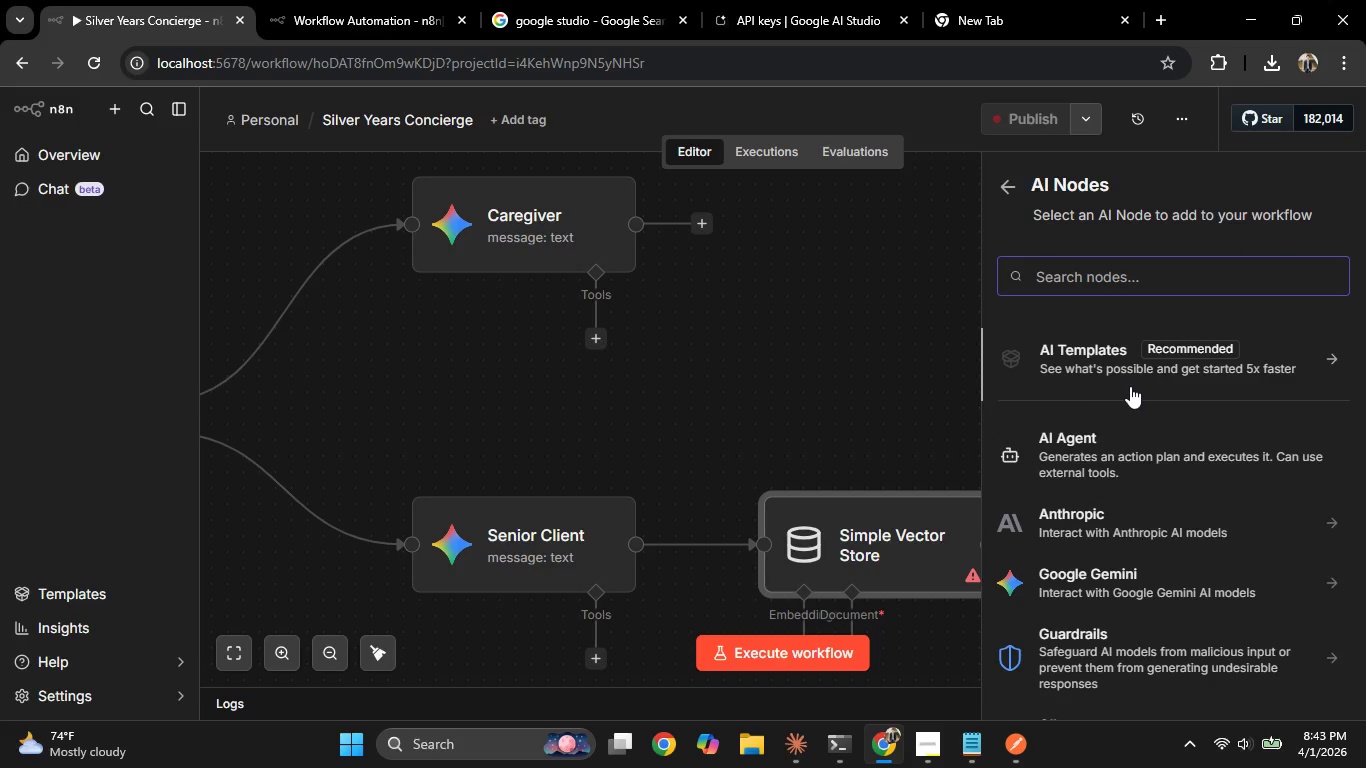 
scroll: coordinate [1130, 386], scroll_direction: none, amount: 0.0
 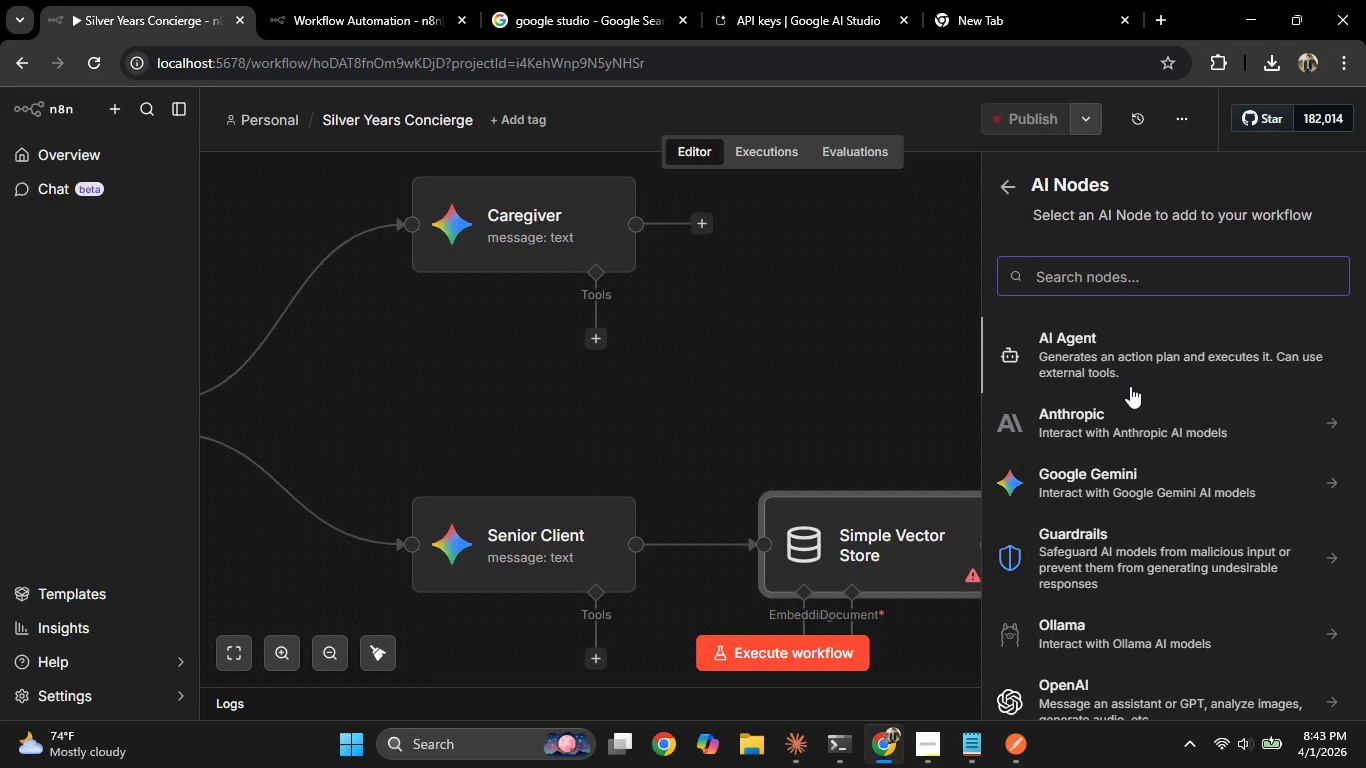 
scroll: coordinate [1130, 382], scroll_direction: down, amount: 4.0
 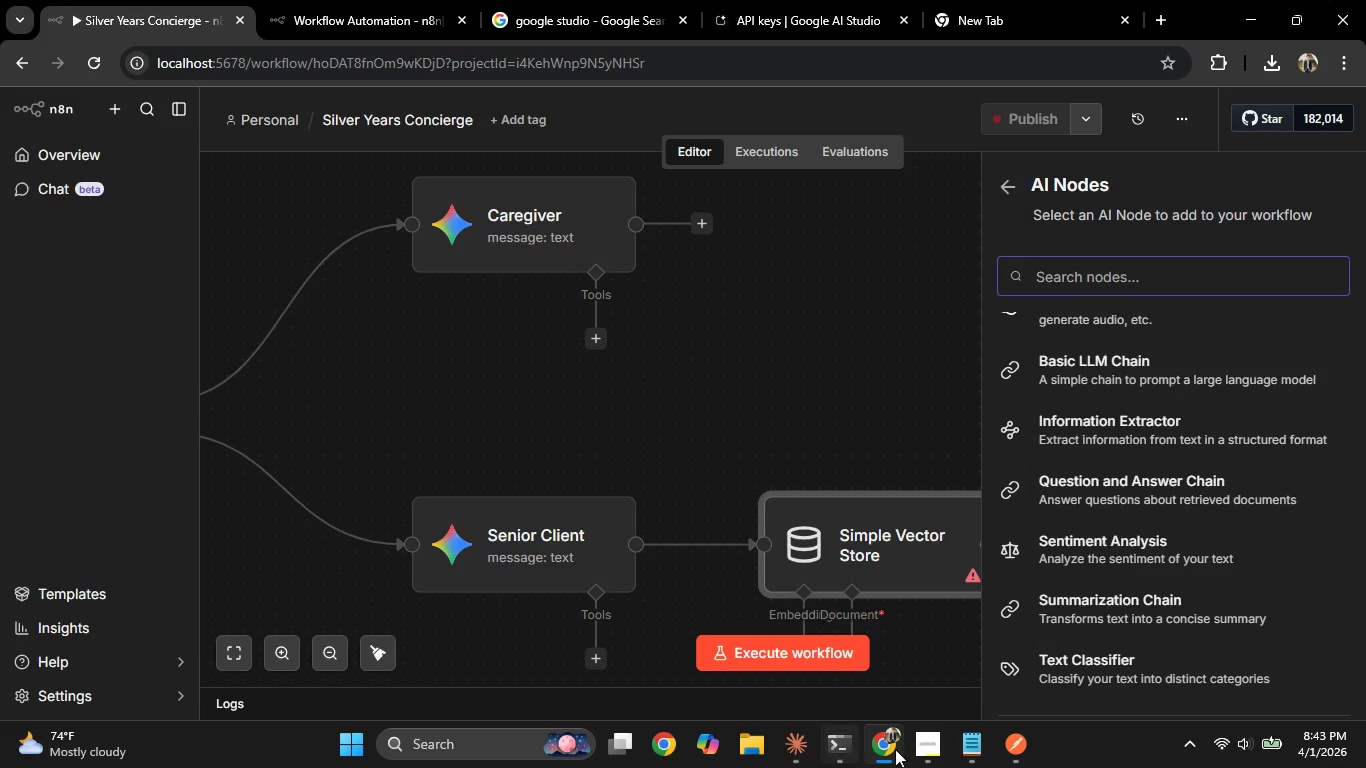 
left_click([921, 752])